 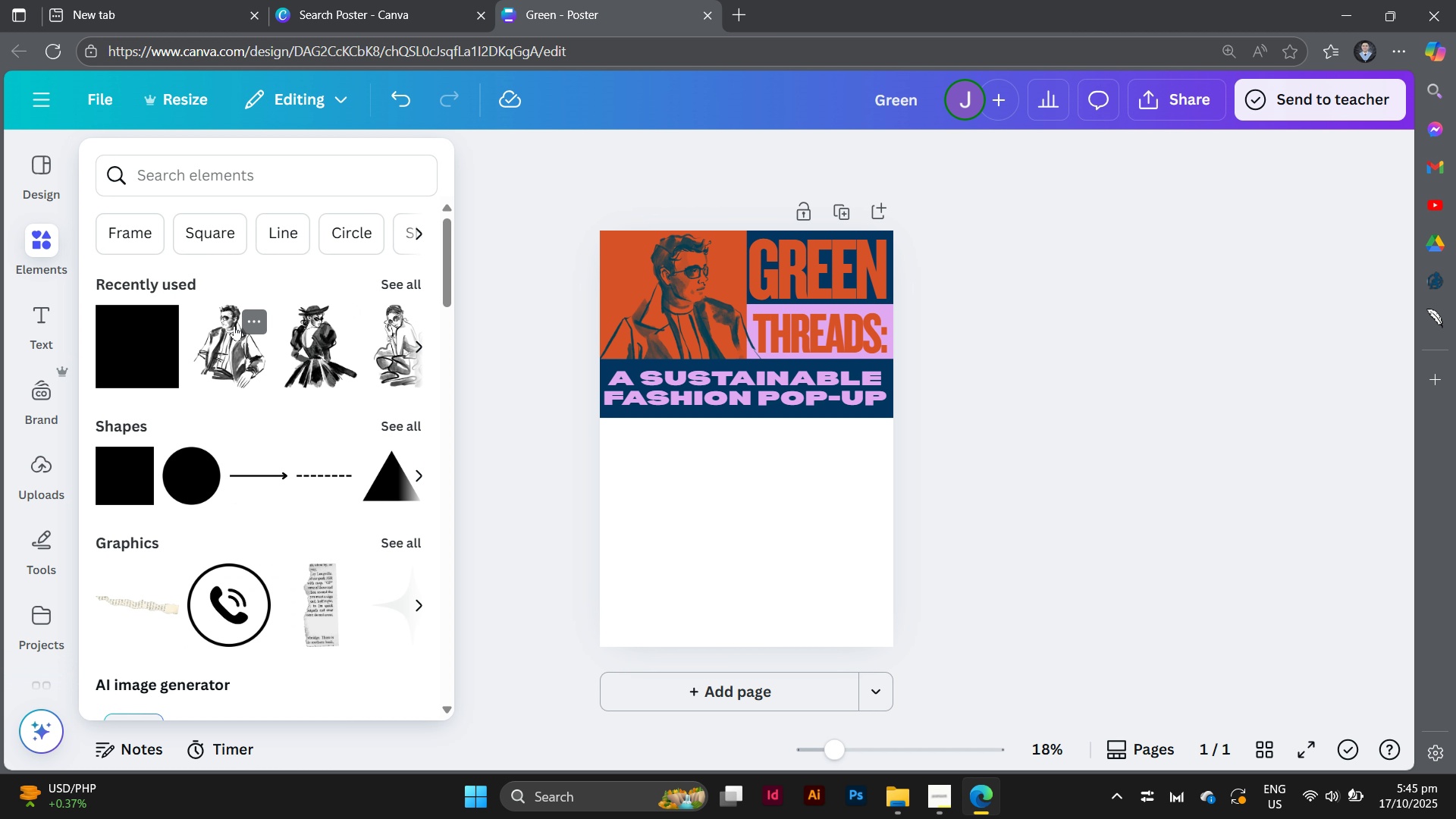 
left_click([140, 328])
 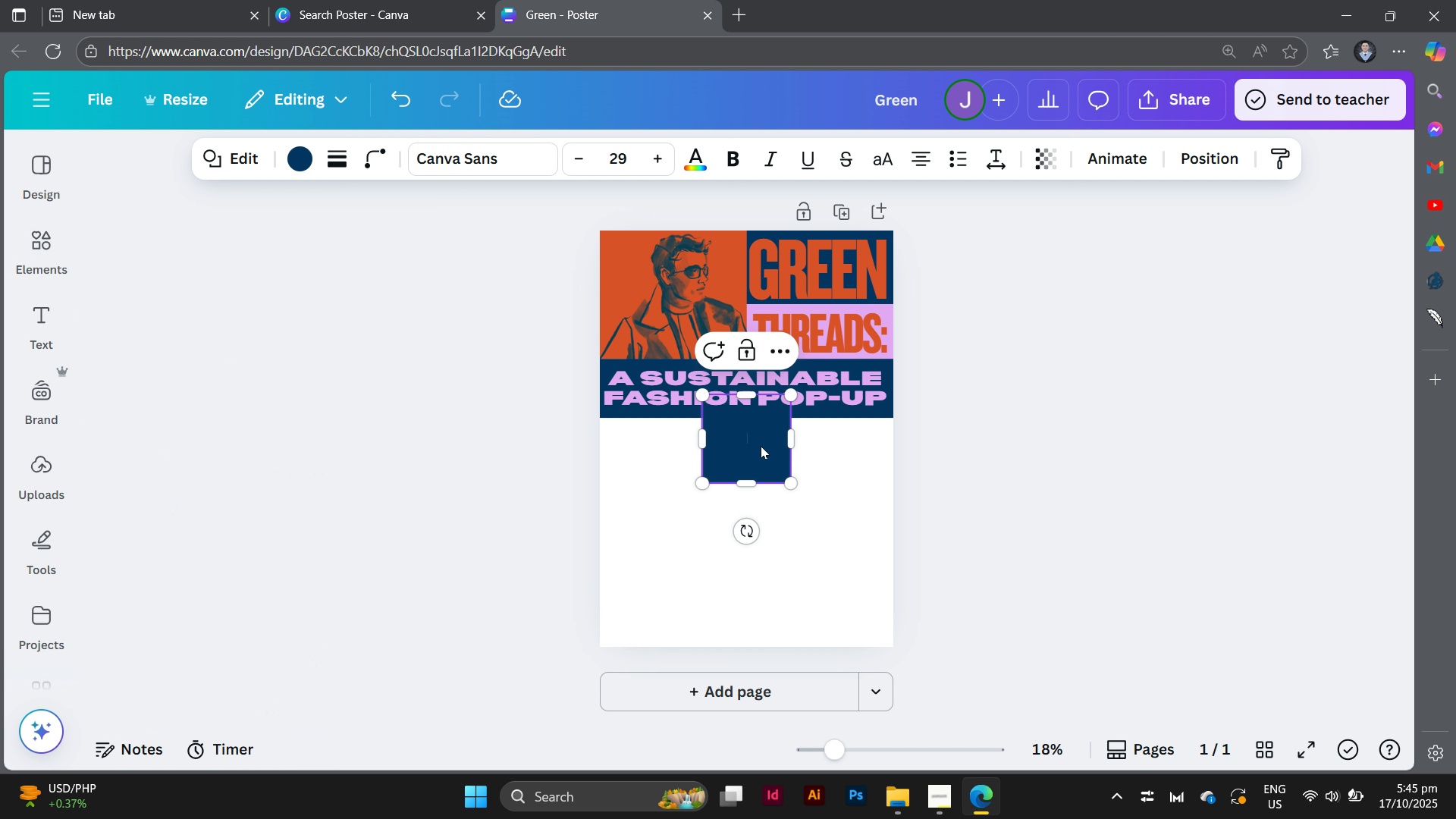 
left_click_drag(start_coordinate=[761, 446], to_coordinate=[864, 472])
 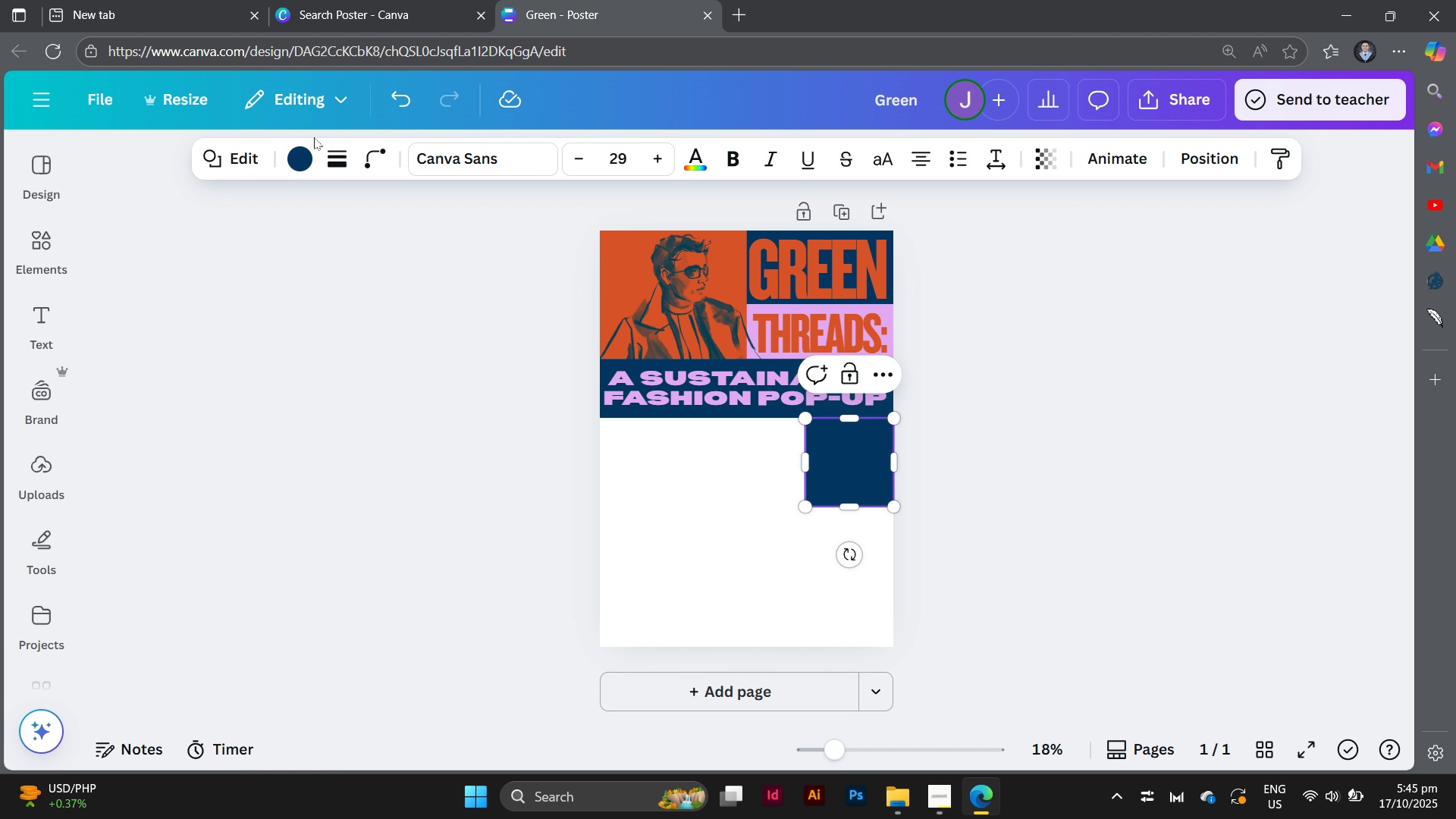 
left_click([303, 150])
 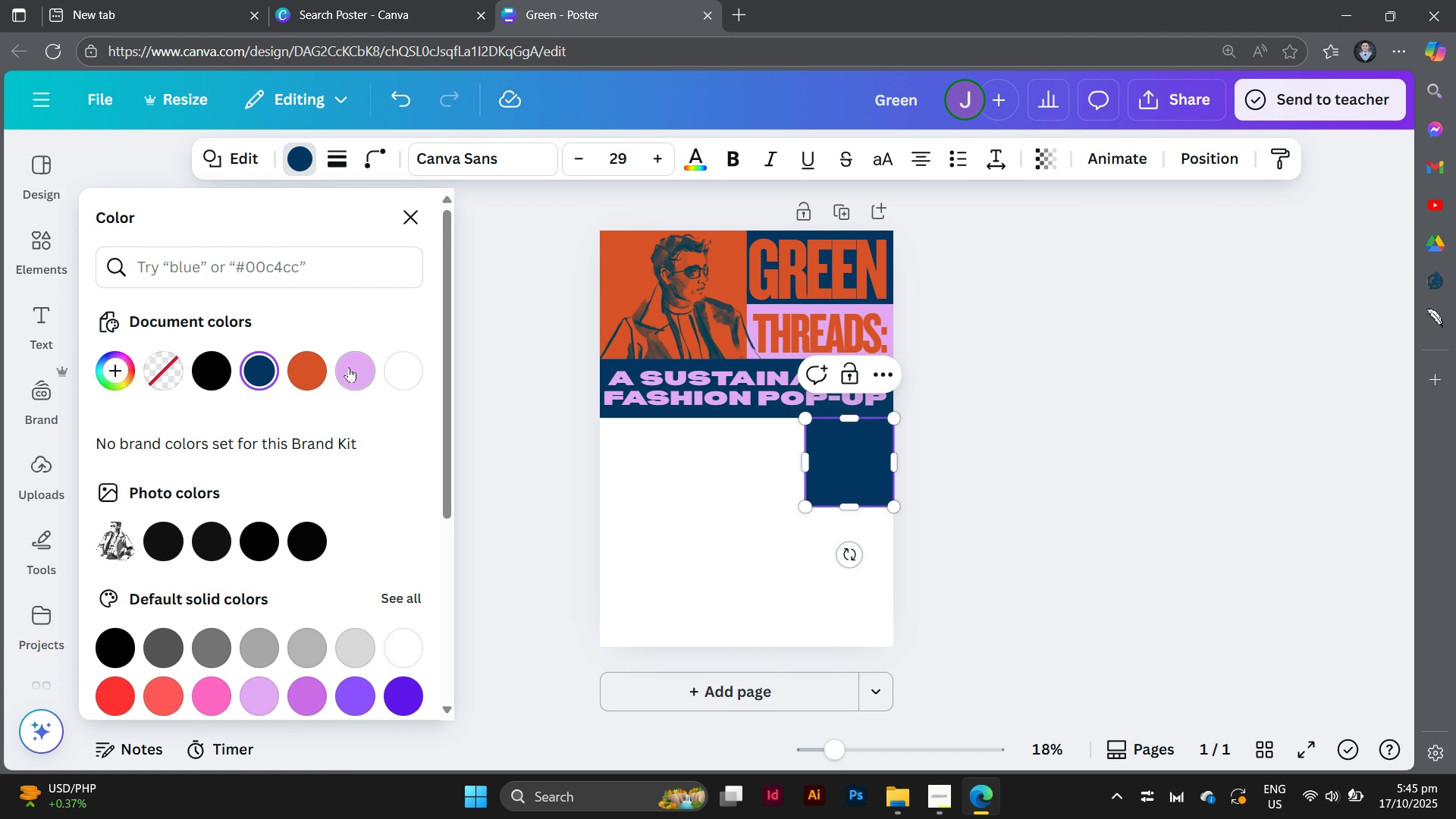 
left_click([349, 367])
 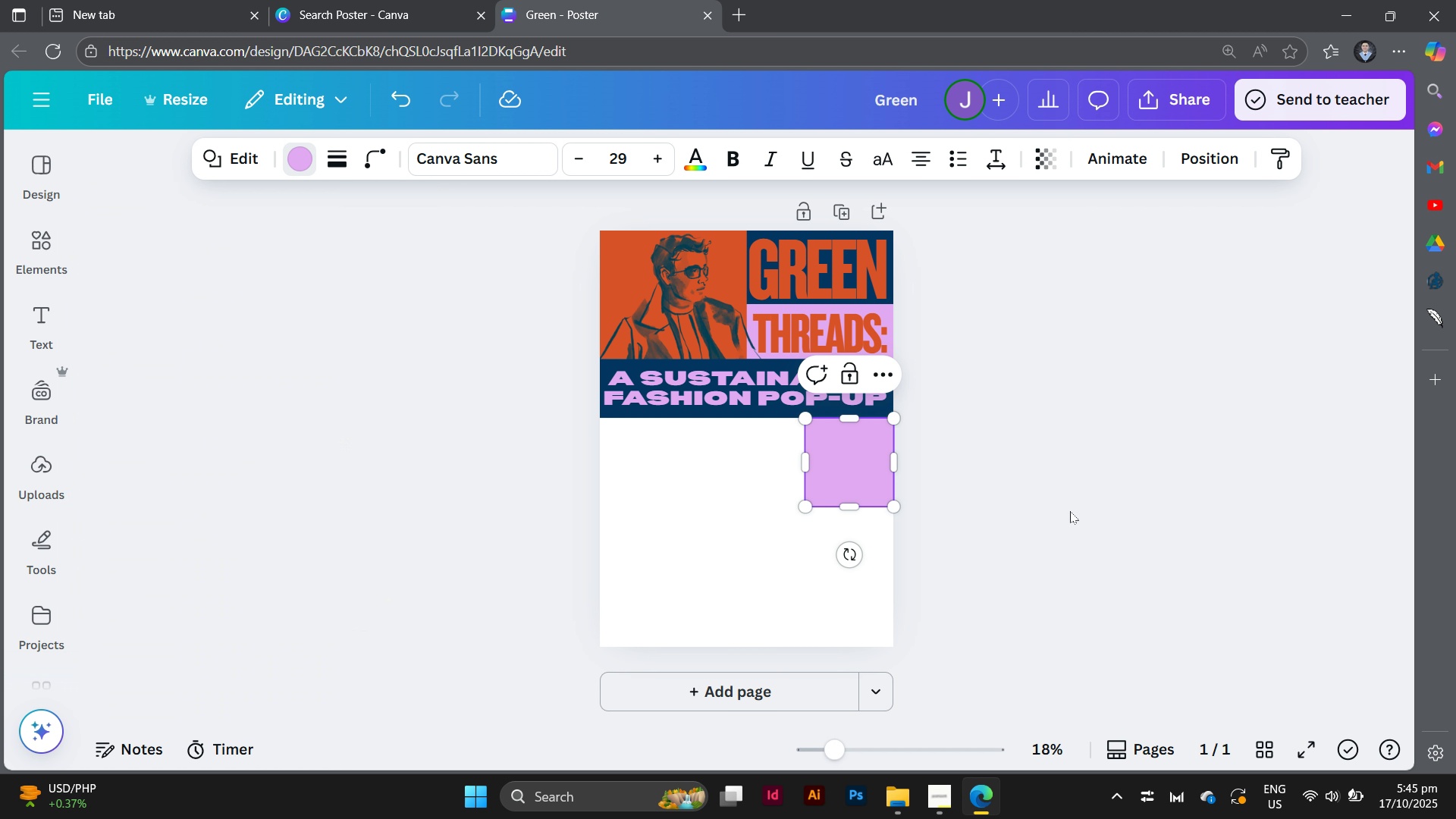 
left_click([1070, 511])
 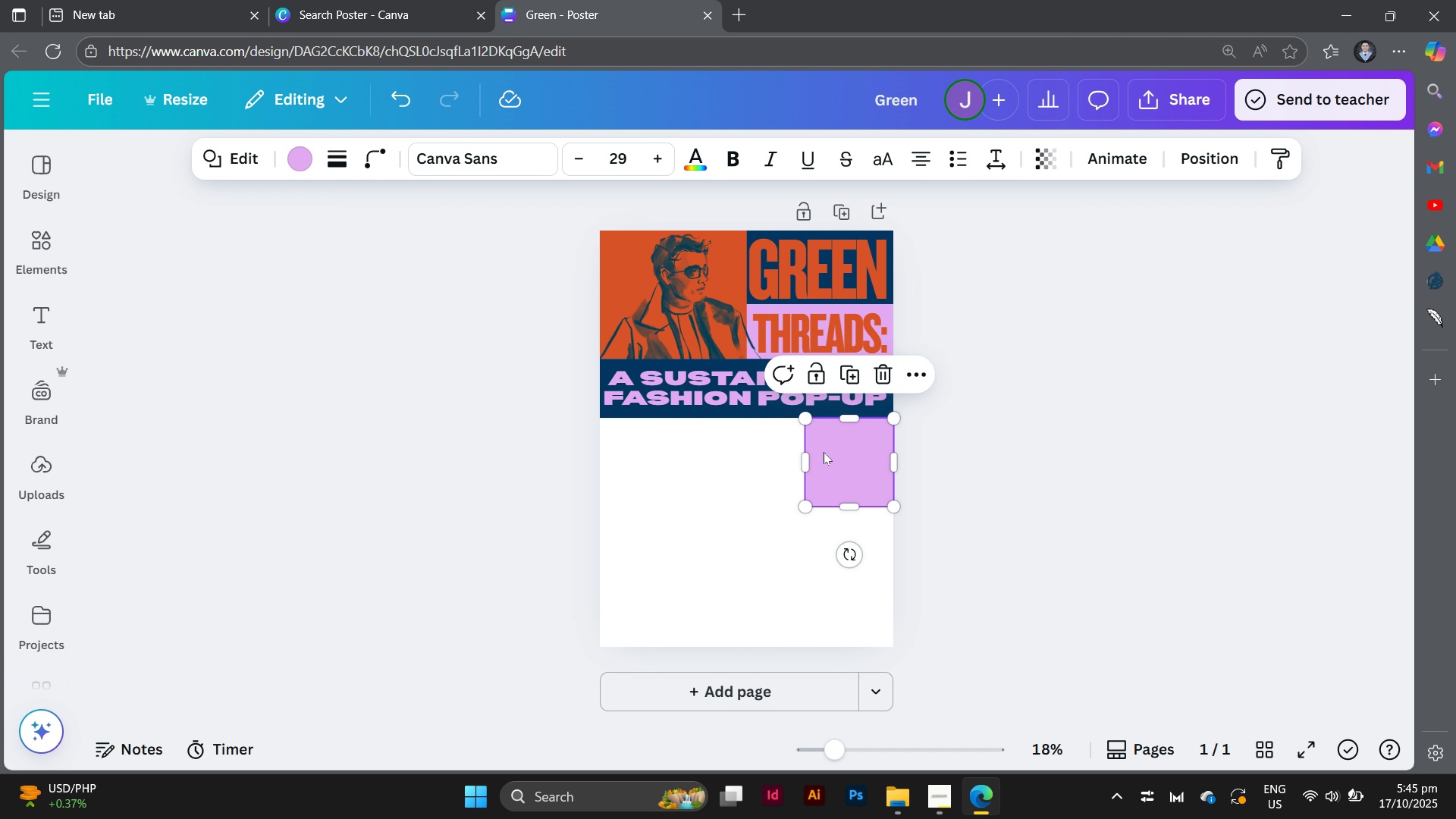 
left_click([824, 452])
 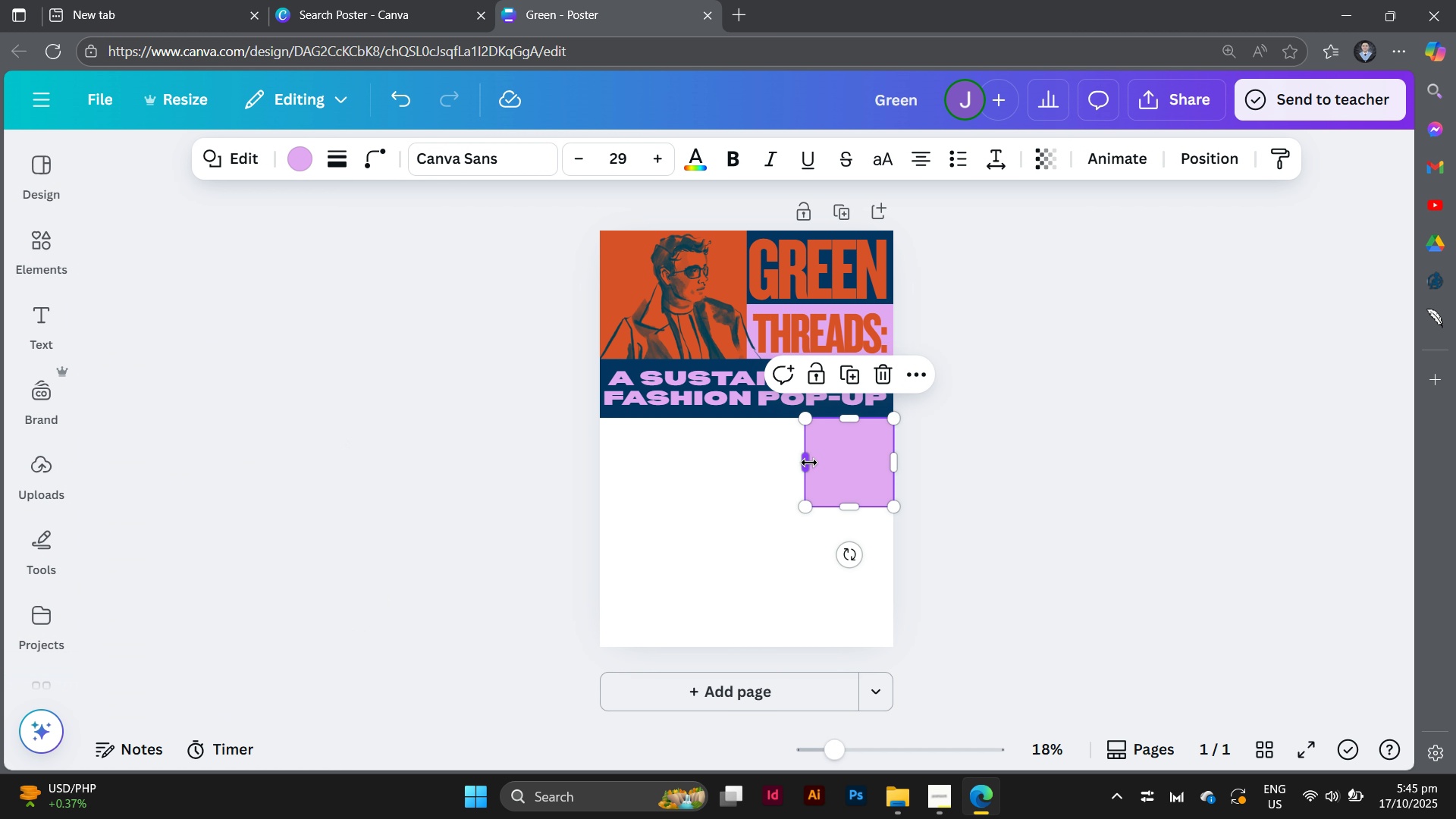 
left_click_drag(start_coordinate=[810, 463], to_coordinate=[752, 467])
 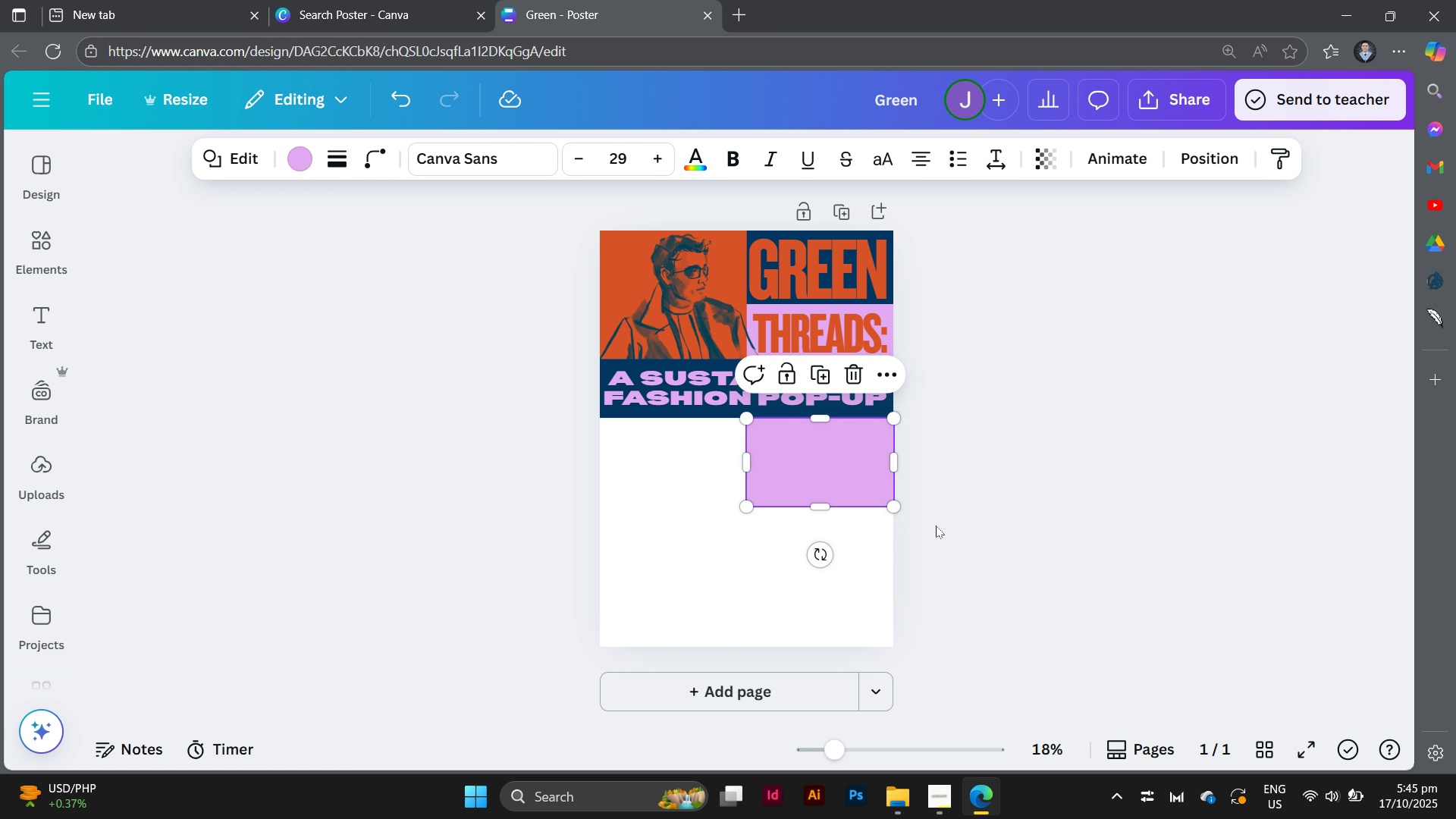 
left_click([943, 524])
 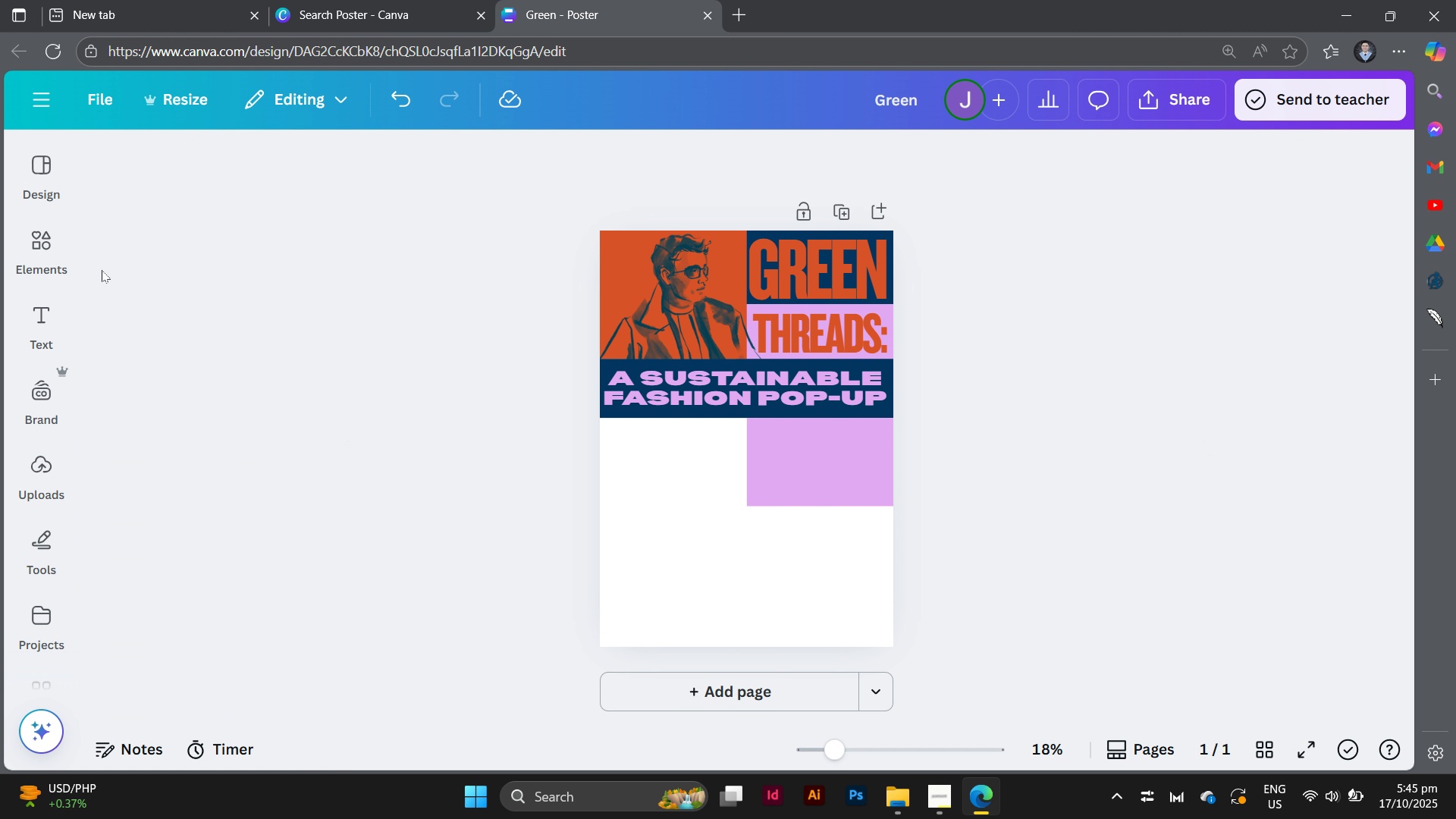 
left_click([49, 248])
 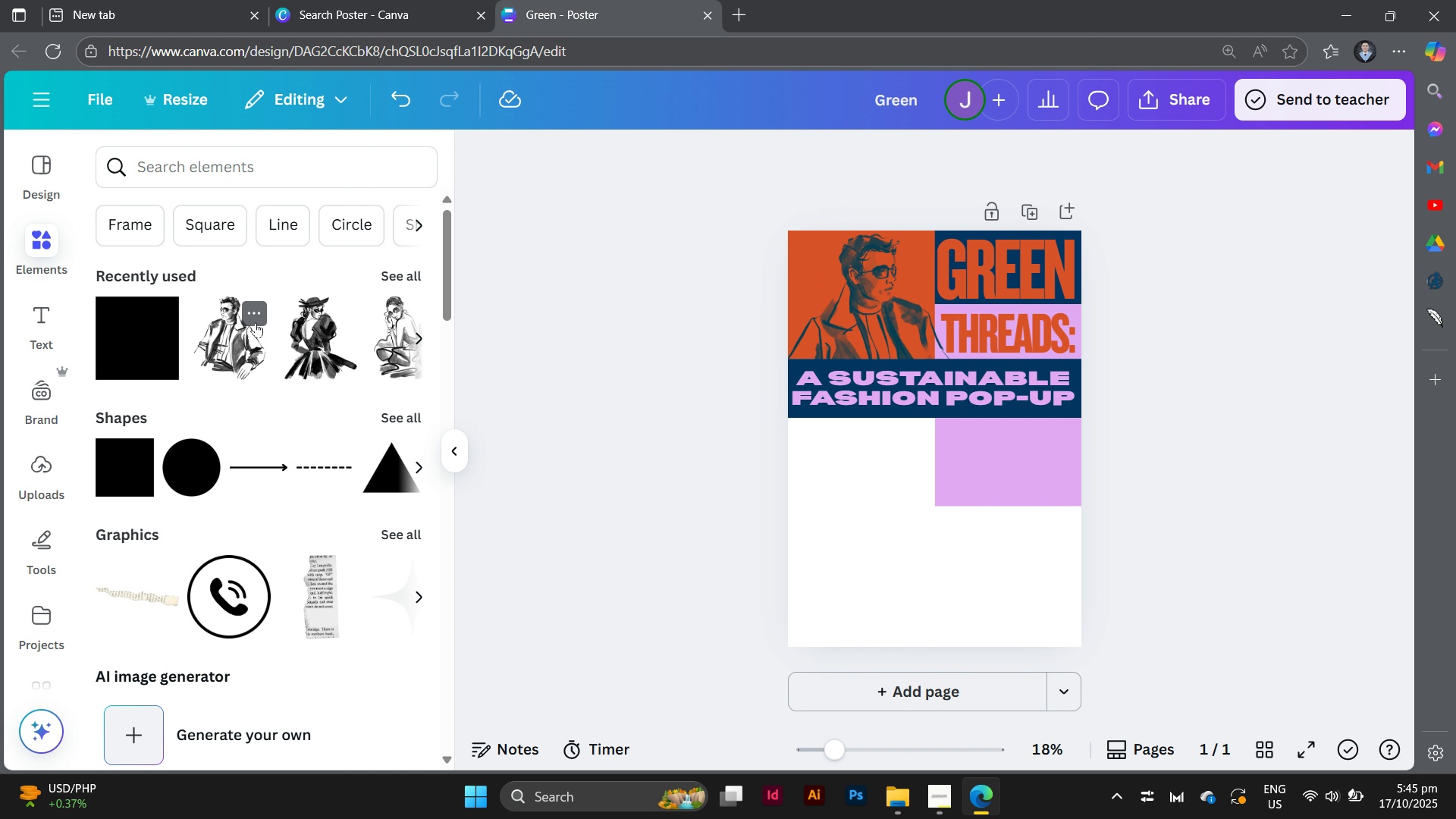 
left_click([256, 318])
 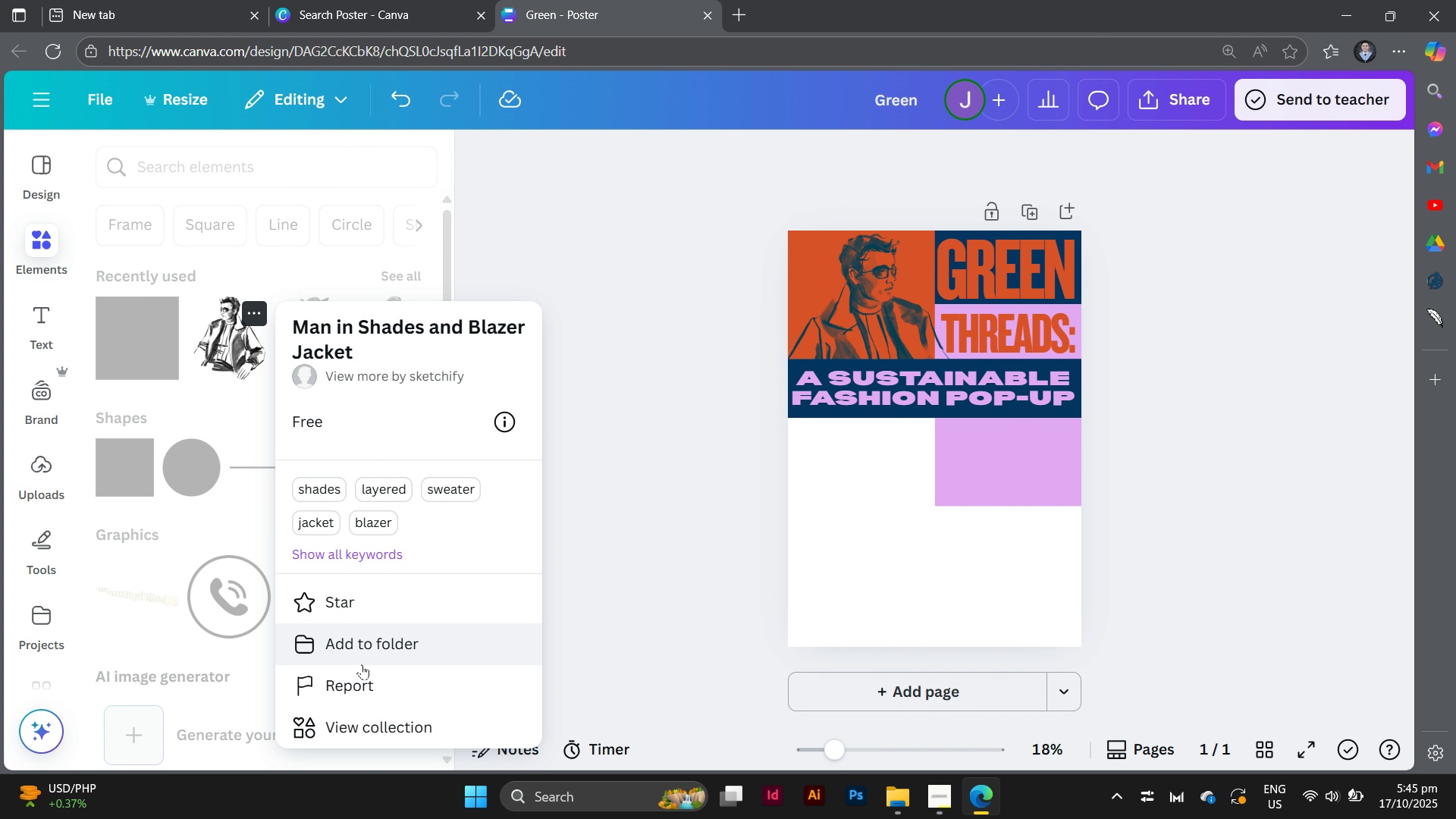 
left_click([384, 718])
 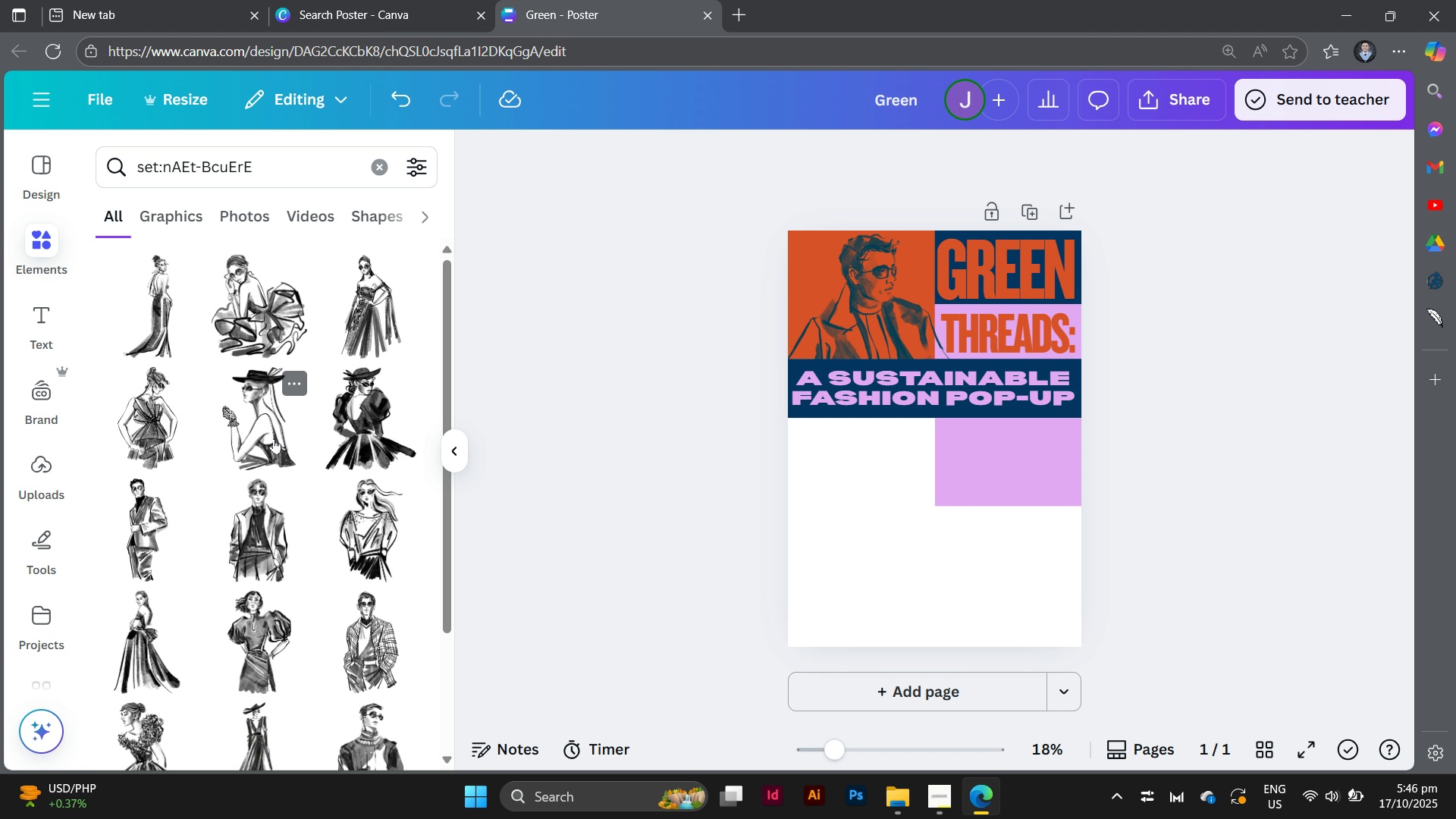 
wait(8.3)
 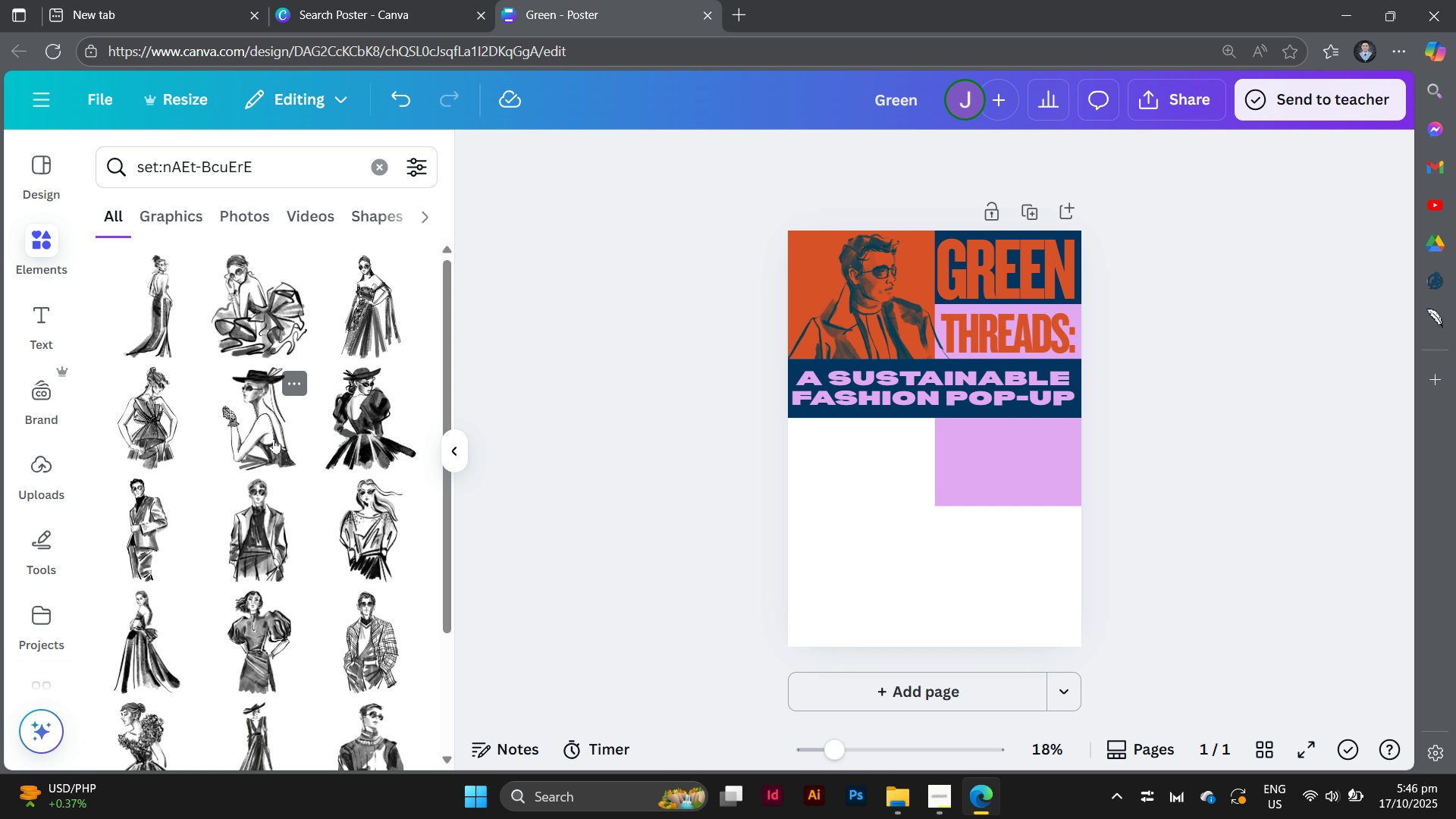 
left_click([347, 416])
 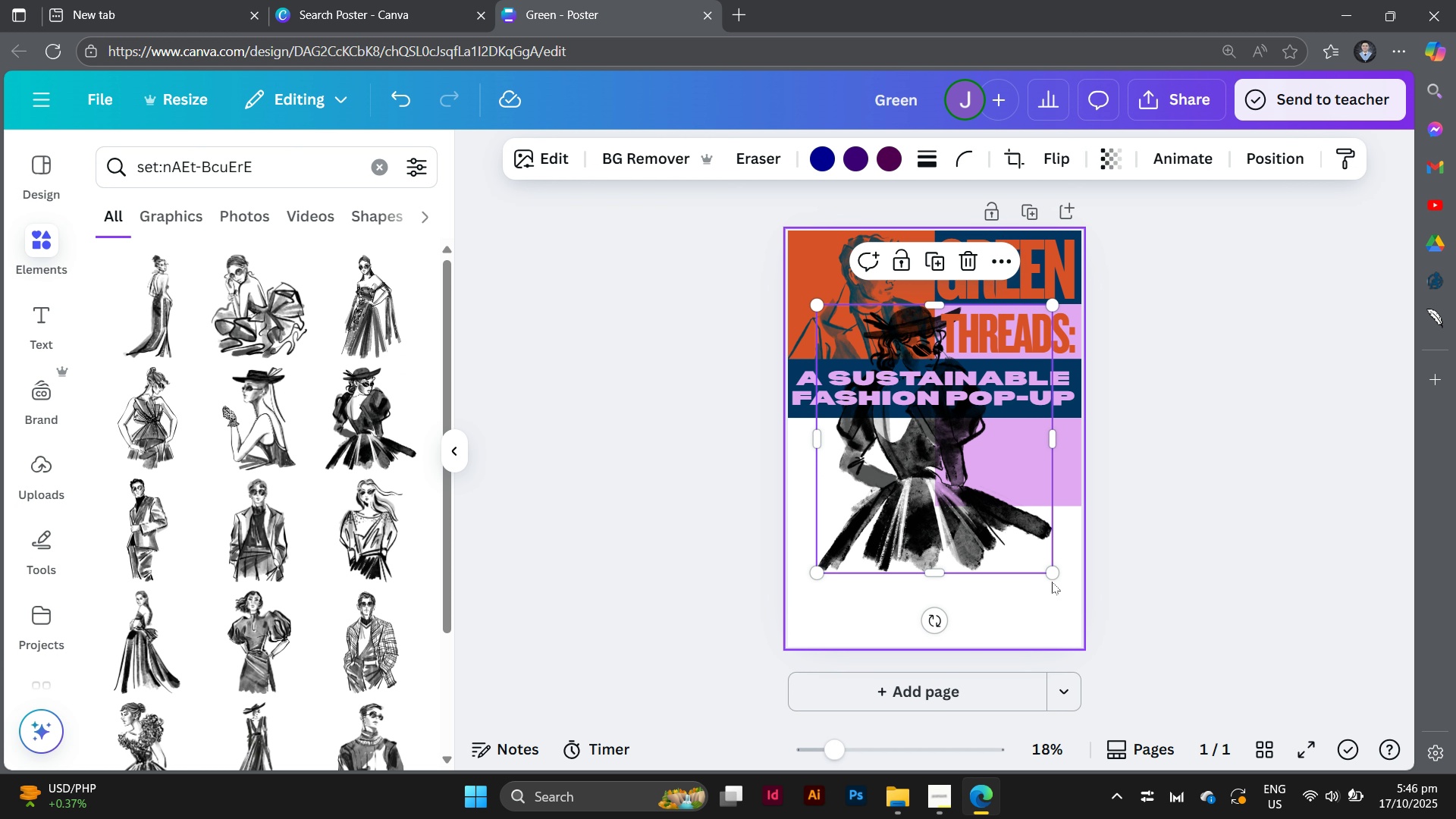 
left_click_drag(start_coordinate=[1052, 573], to_coordinate=[954, 494])
 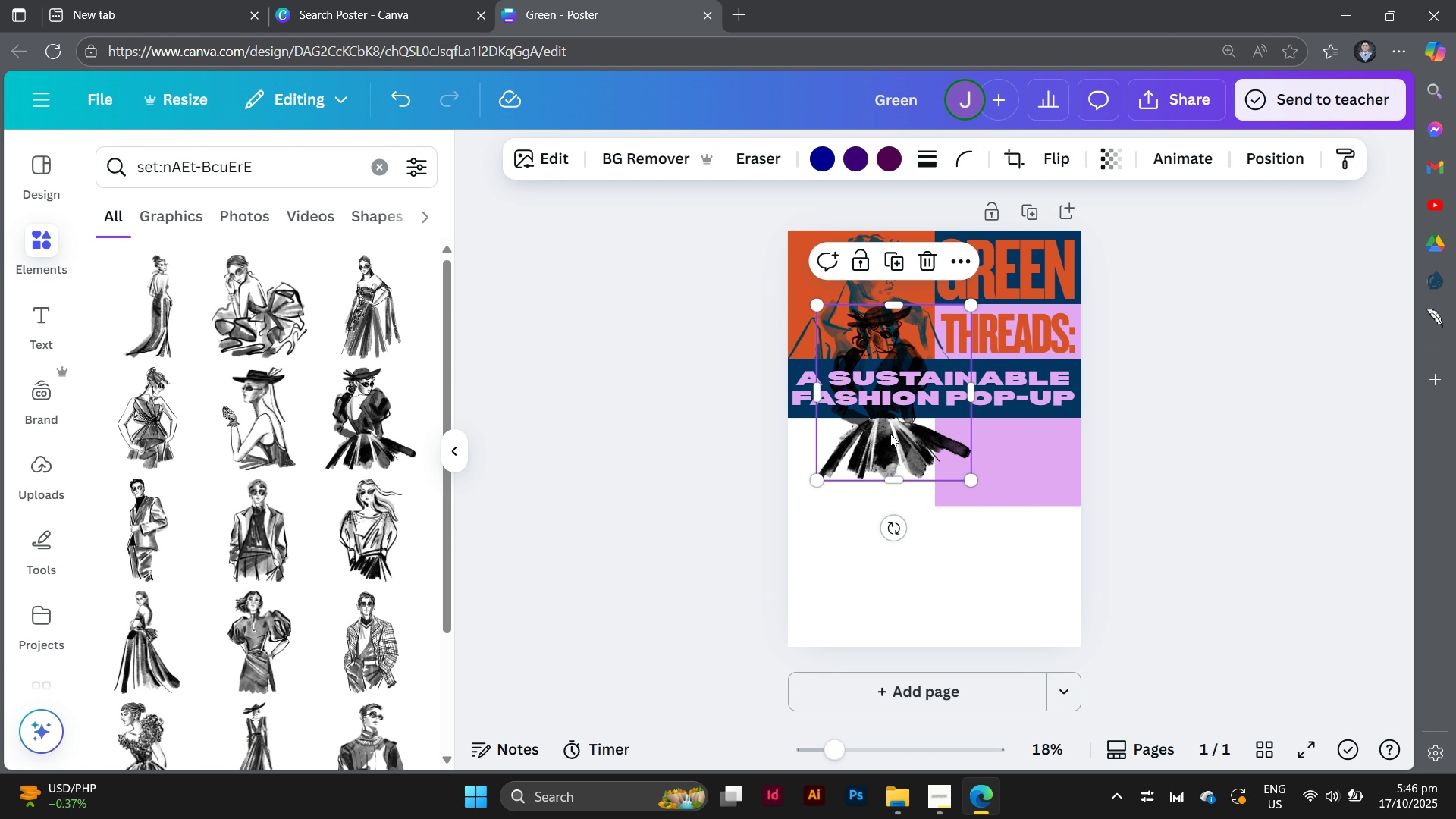 
left_click_drag(start_coordinate=[890, 434], to_coordinate=[1011, 521])
 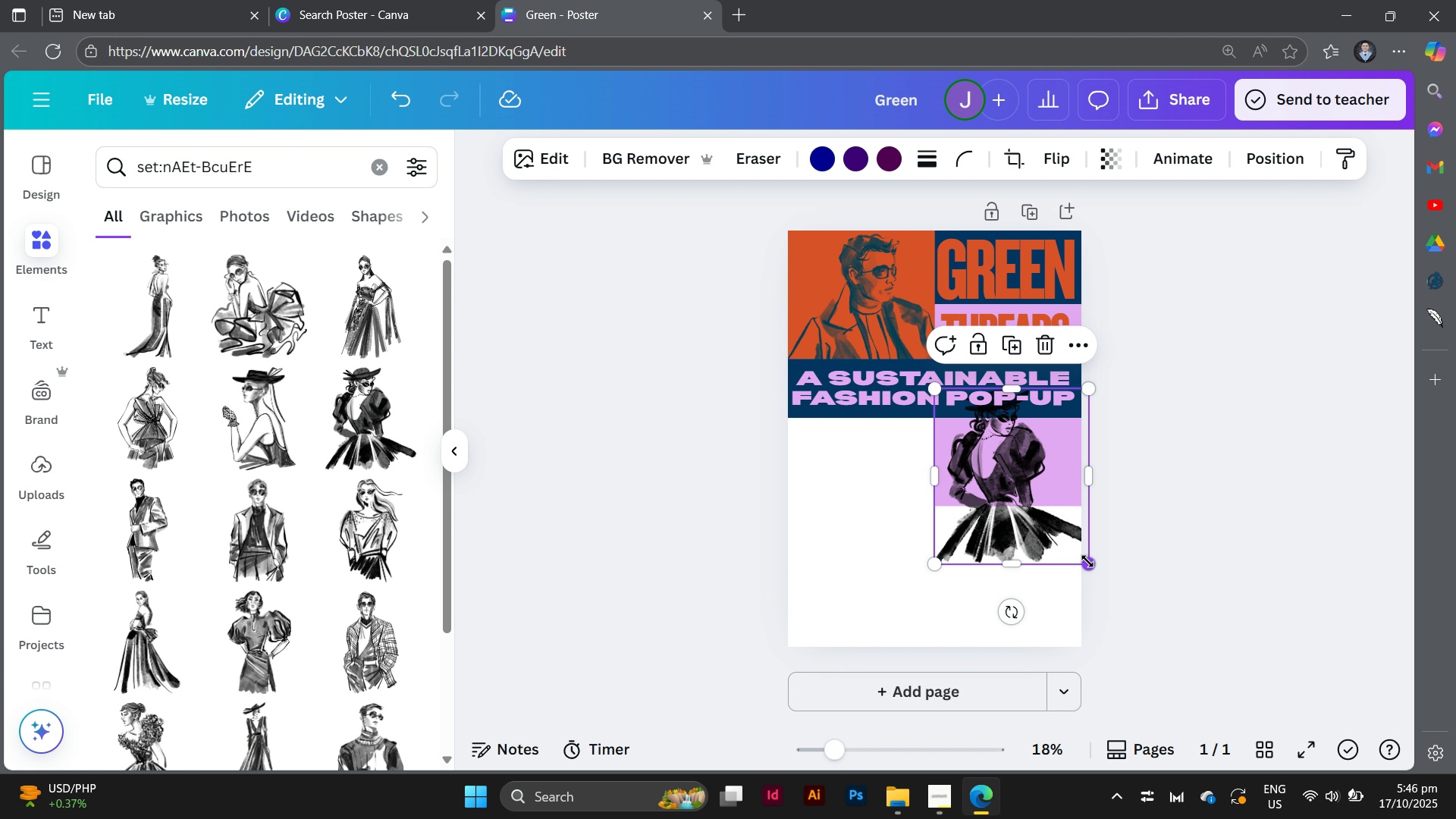 
left_click_drag(start_coordinate=[1087, 561], to_coordinate=[1042, 527])
 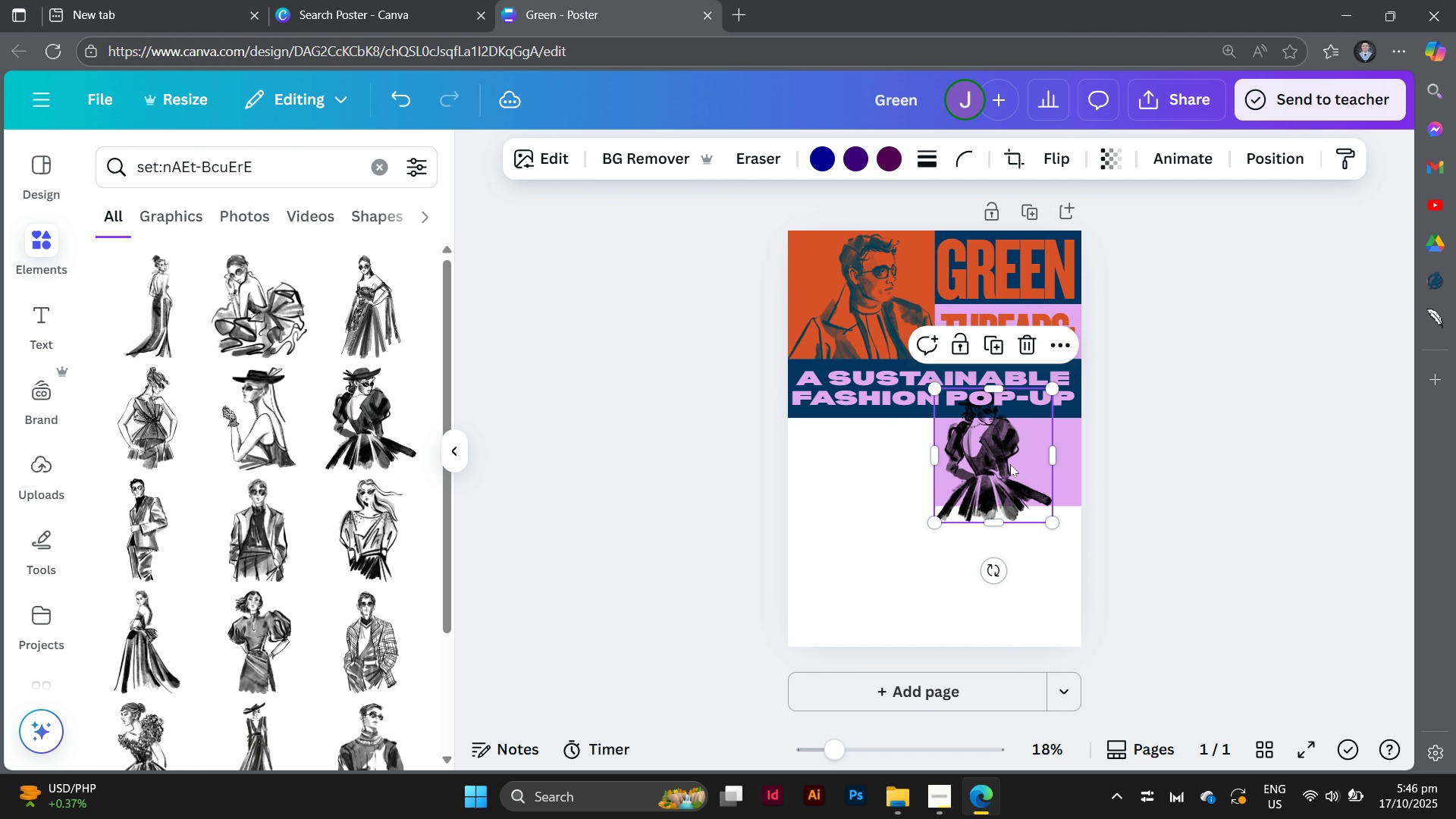 
left_click_drag(start_coordinate=[1010, 464], to_coordinate=[1039, 475])
 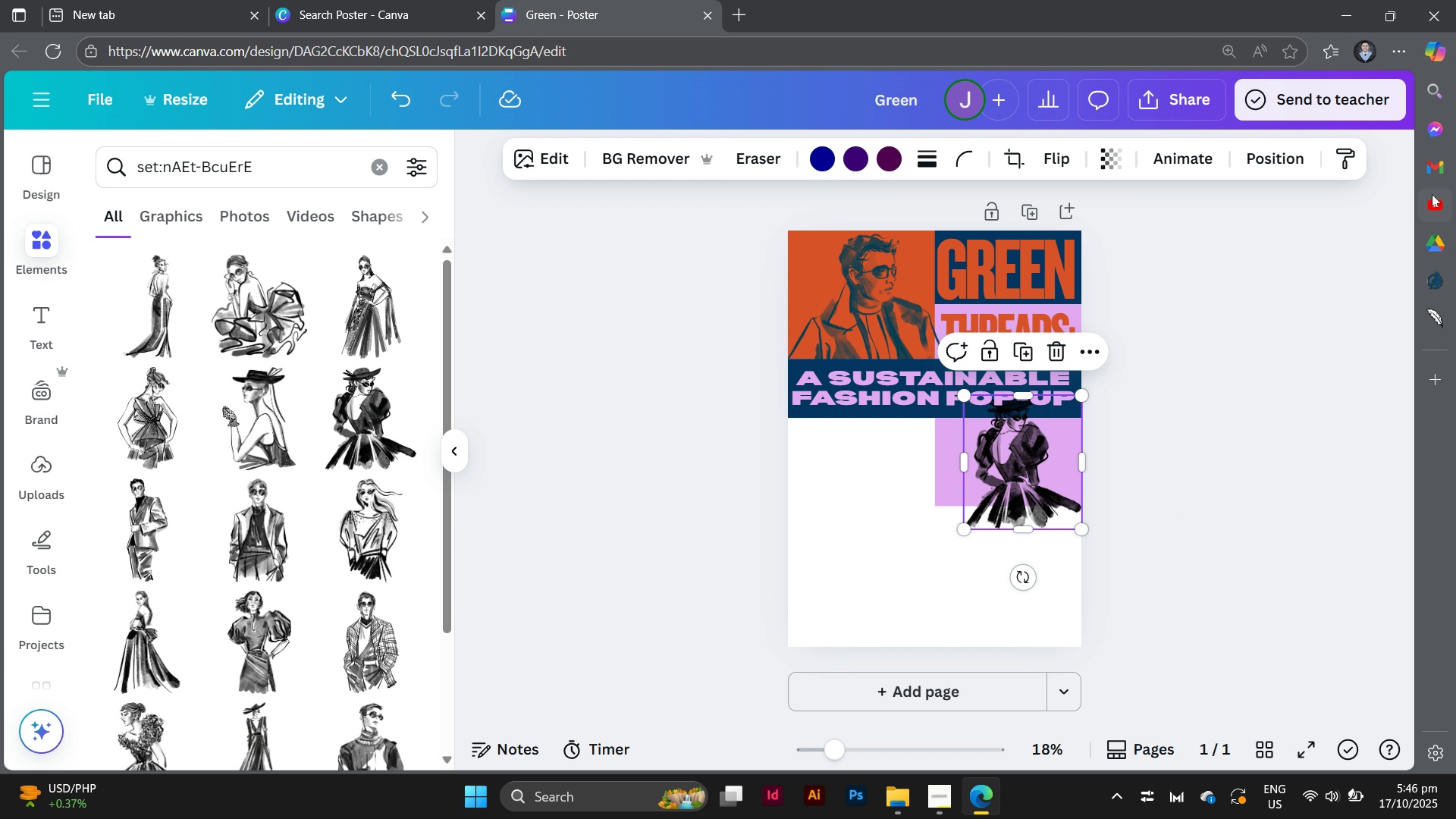 
left_click([1270, 163])
 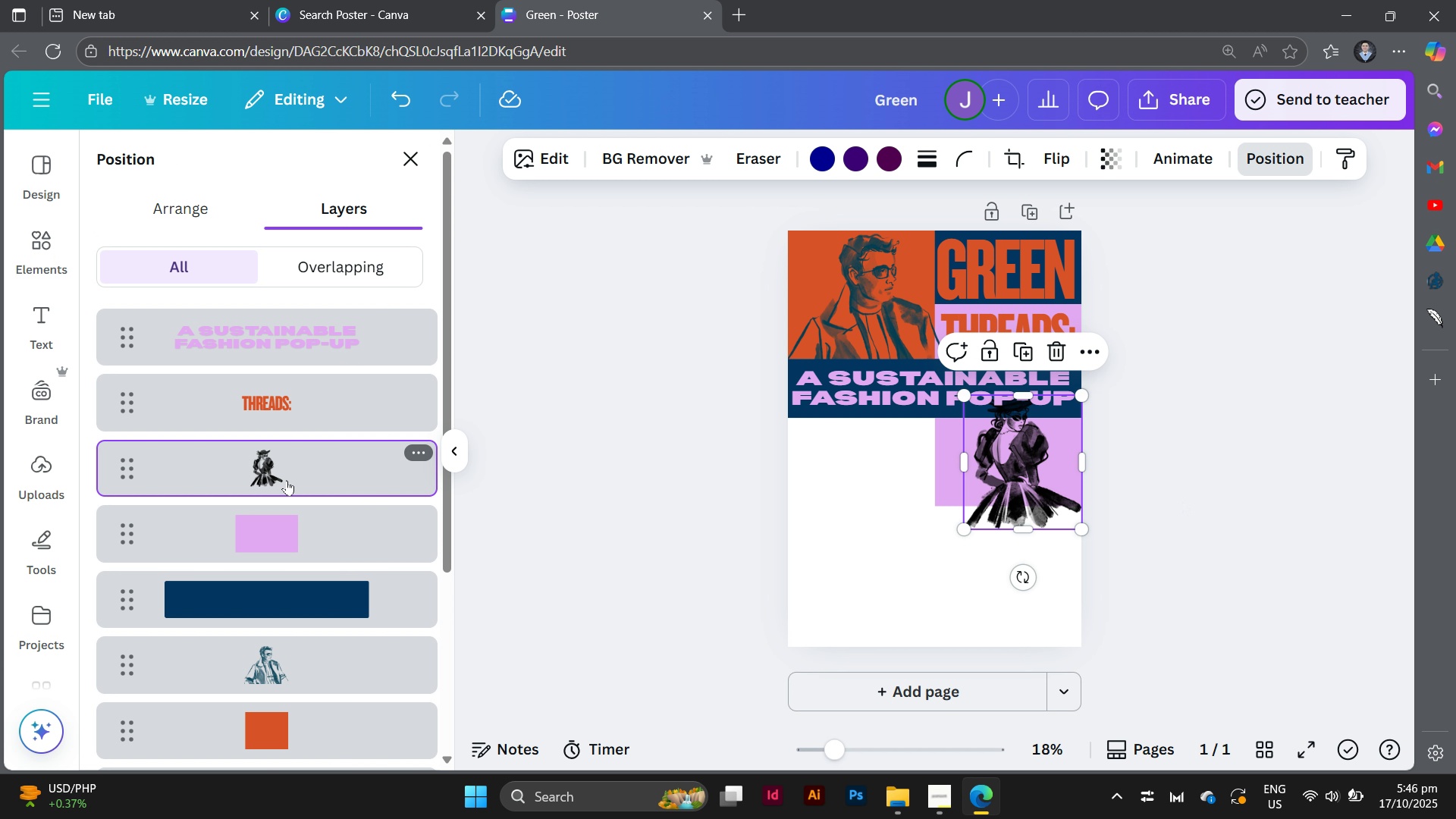 
left_click_drag(start_coordinate=[287, 480], to_coordinate=[289, 334])
 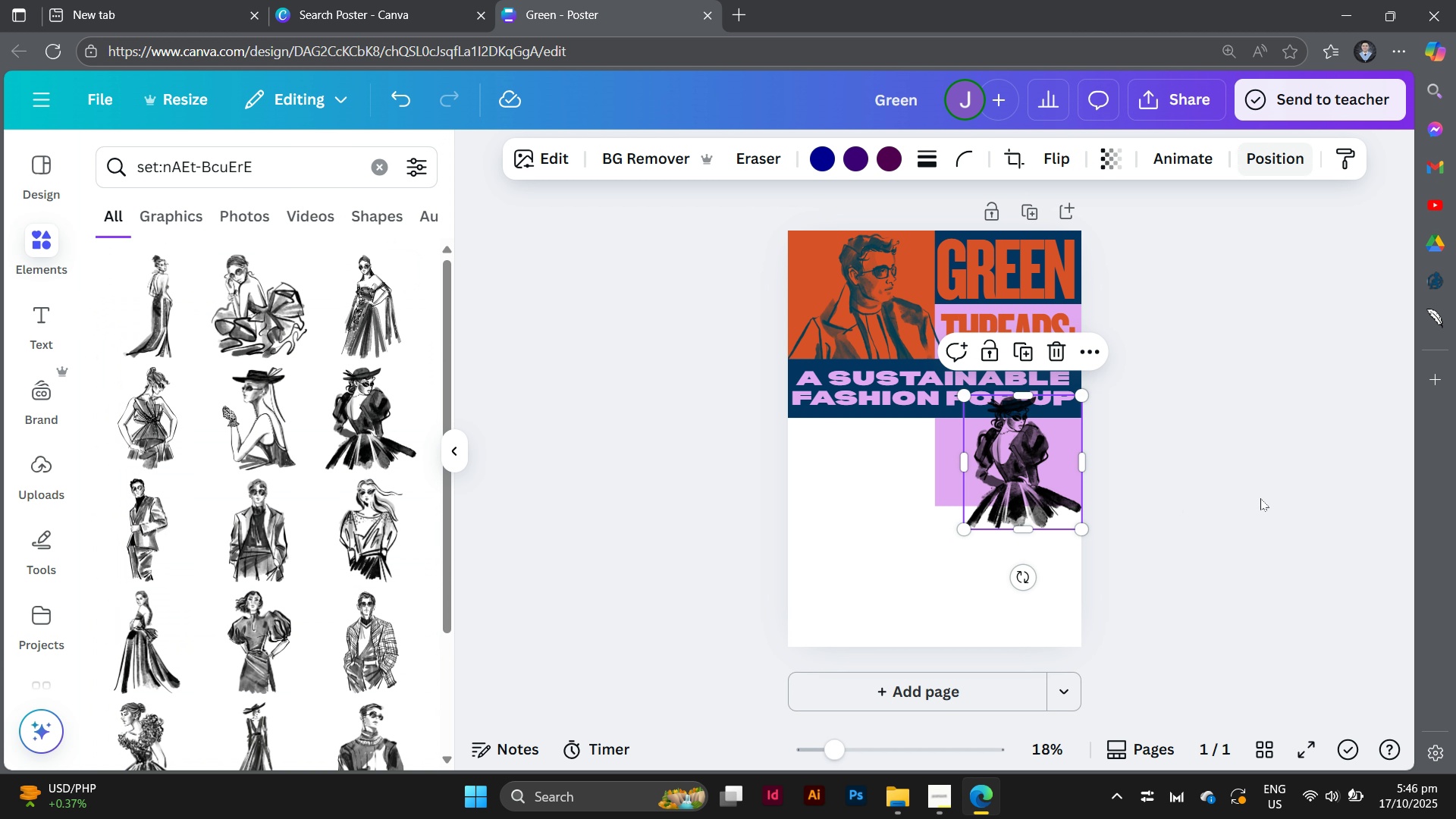 
left_click([1260, 498])
 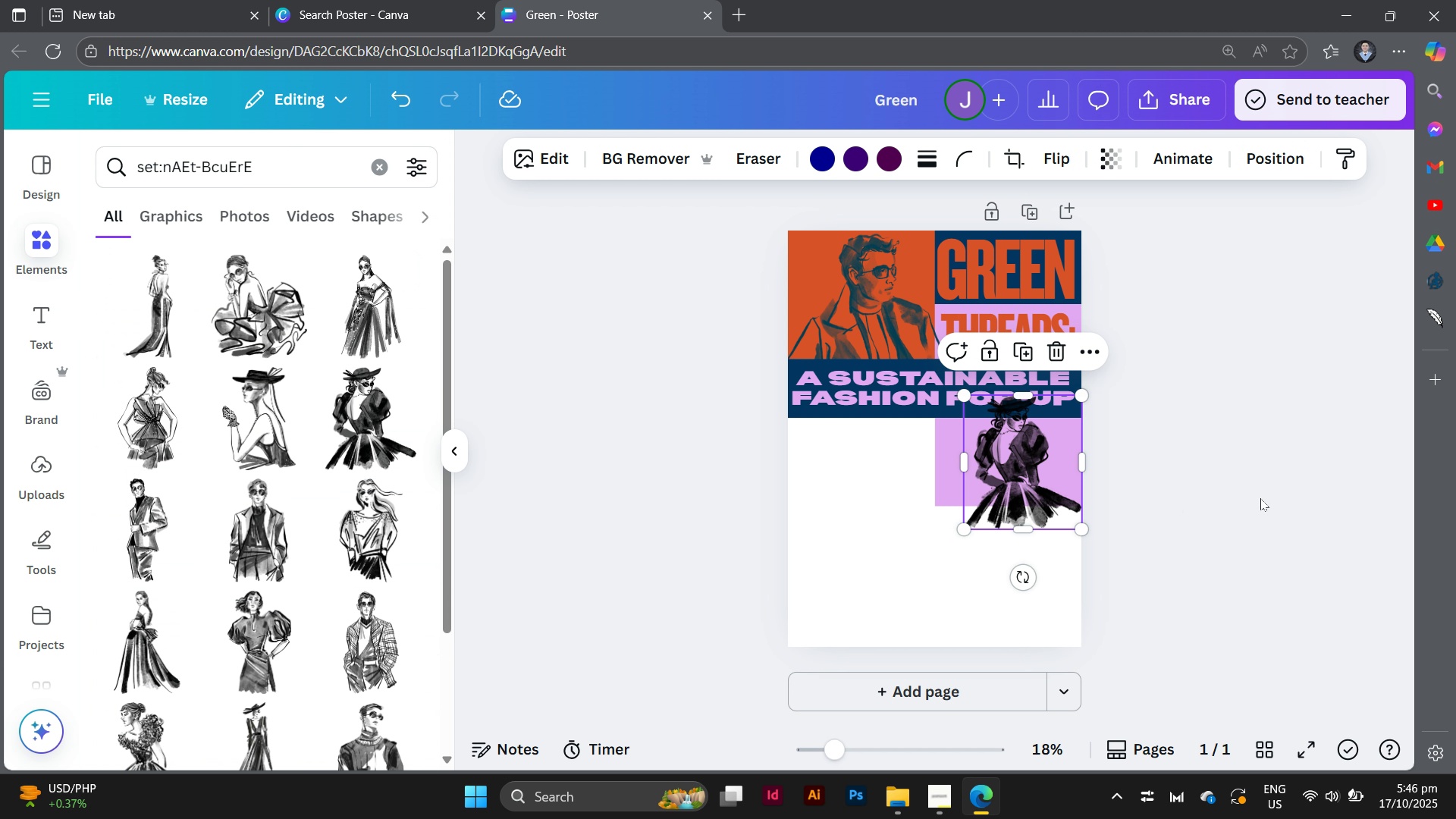 
left_click([1260, 498])
 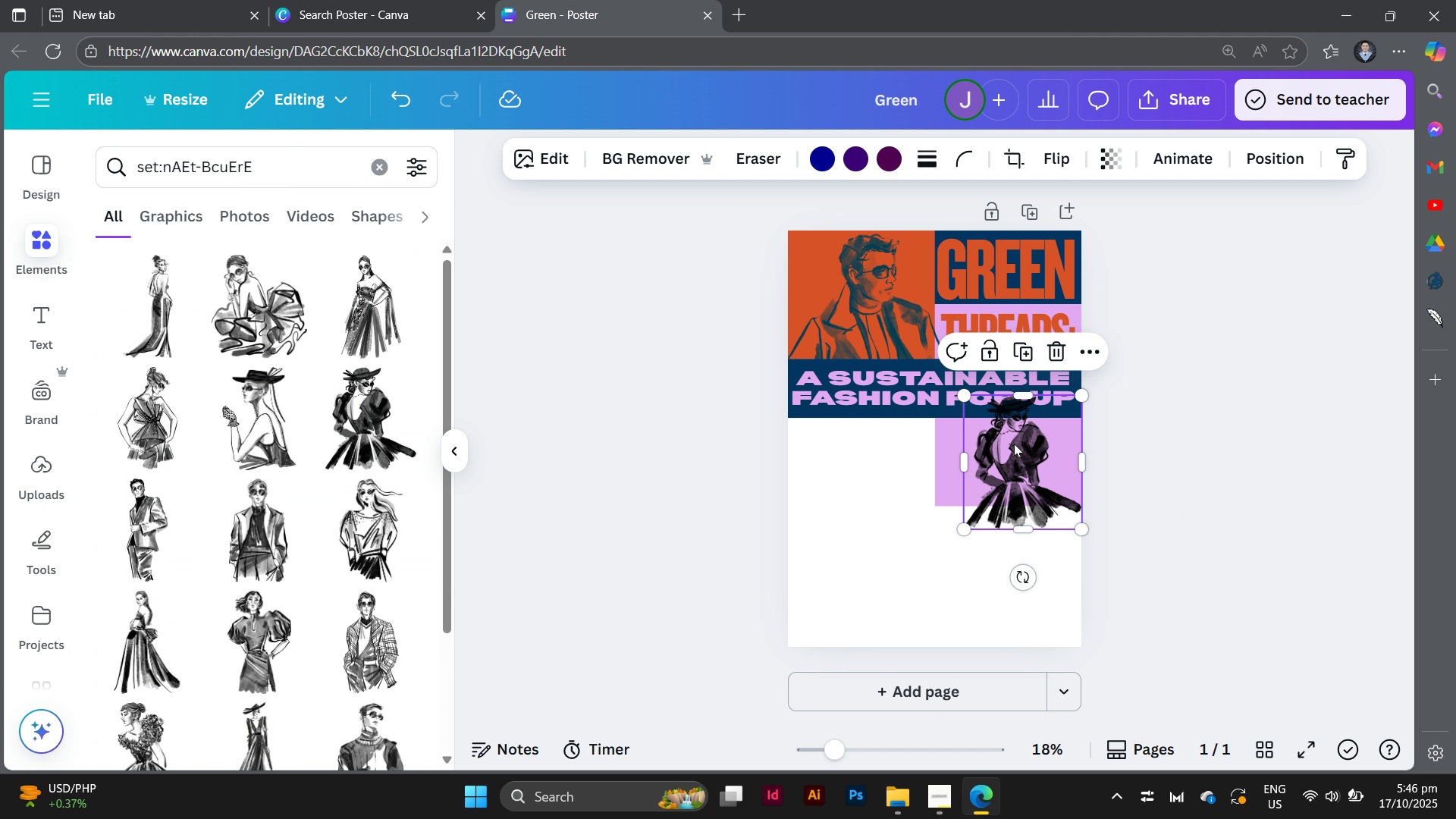 
left_click([1014, 444])
 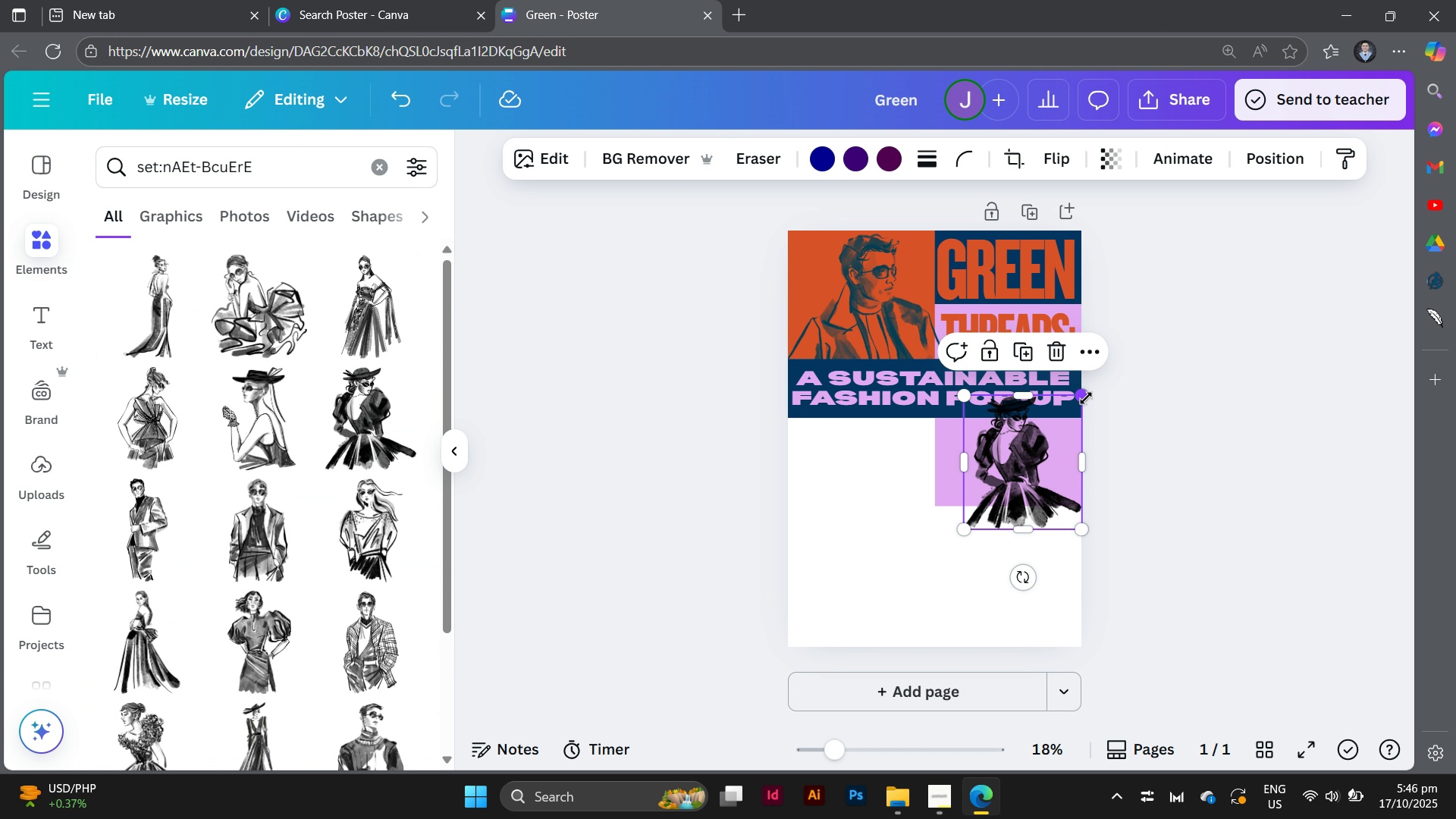 
left_click_drag(start_coordinate=[1084, 398], to_coordinate=[1092, 397])
 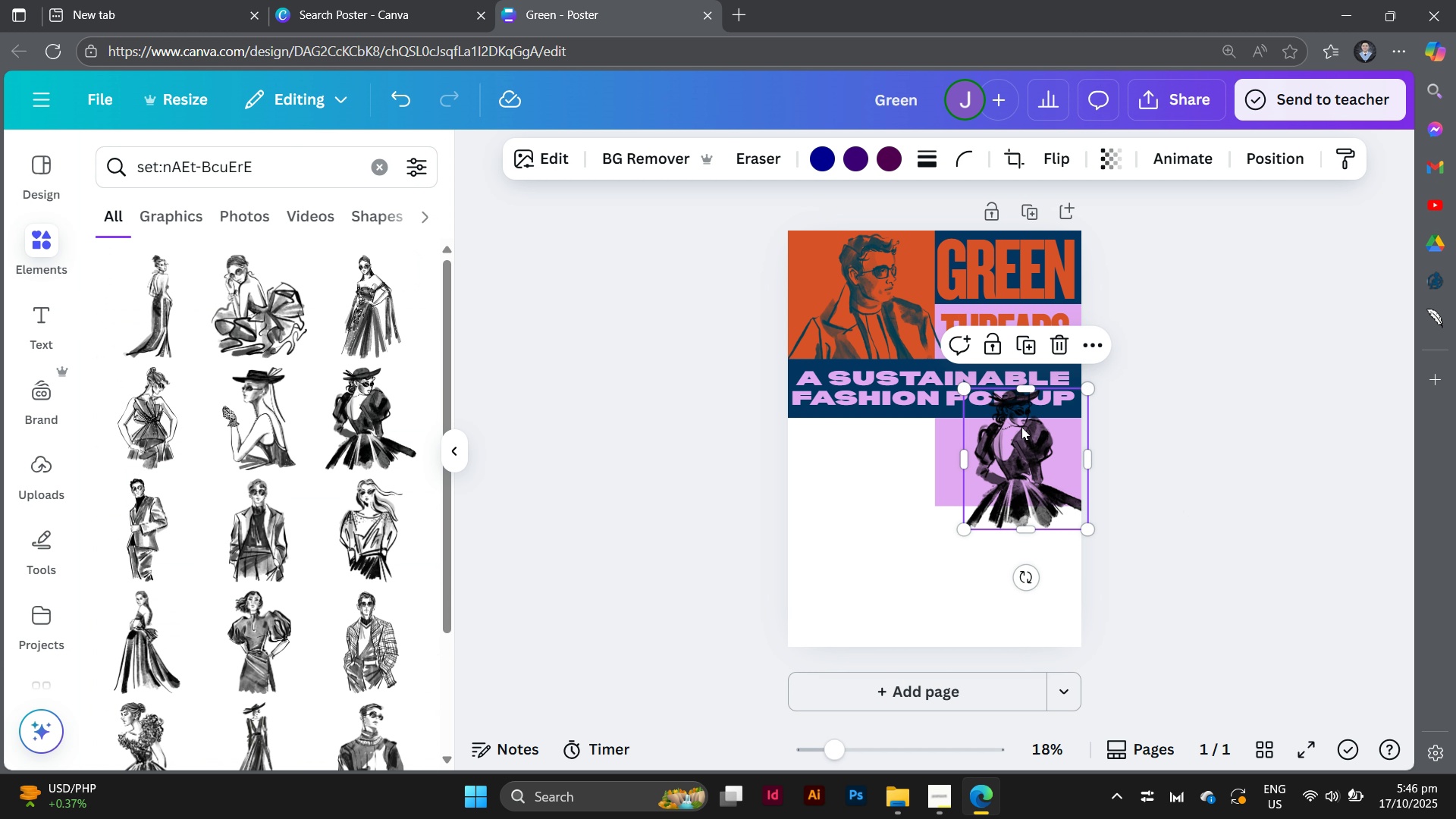 
left_click_drag(start_coordinate=[1021, 426], to_coordinate=[1024, 439])
 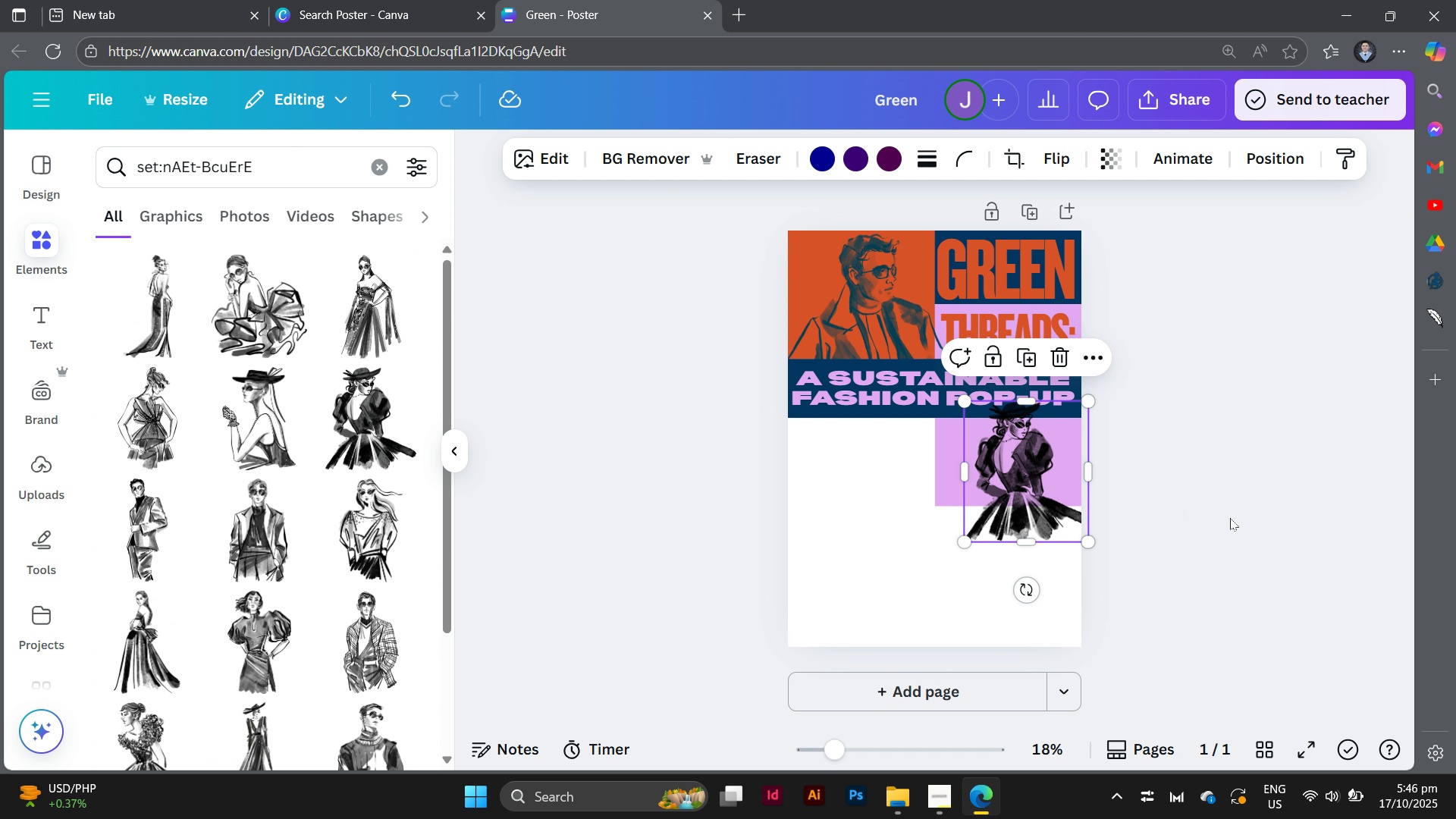 
left_click([1230, 518])
 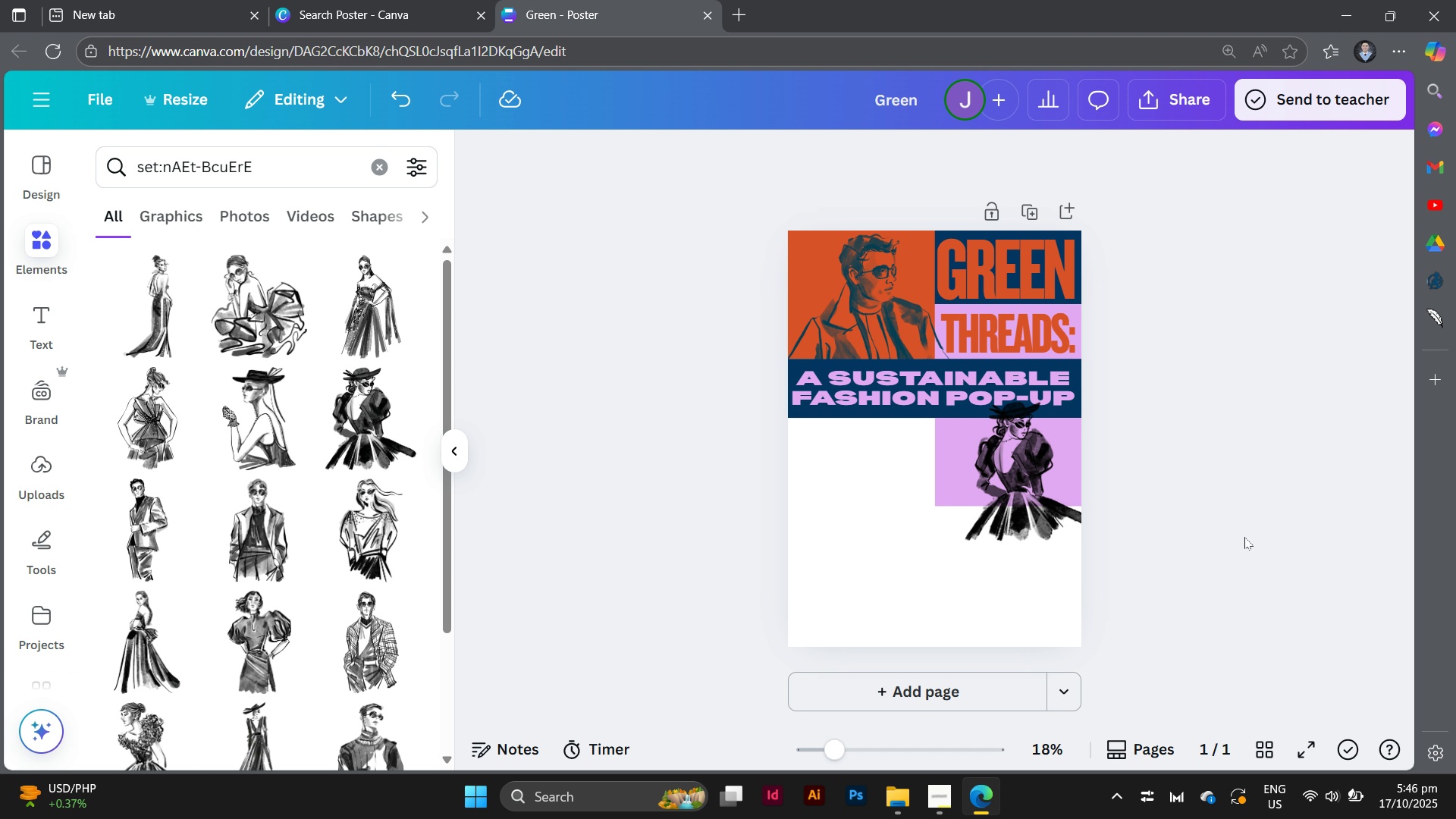 
wait(9.46)
 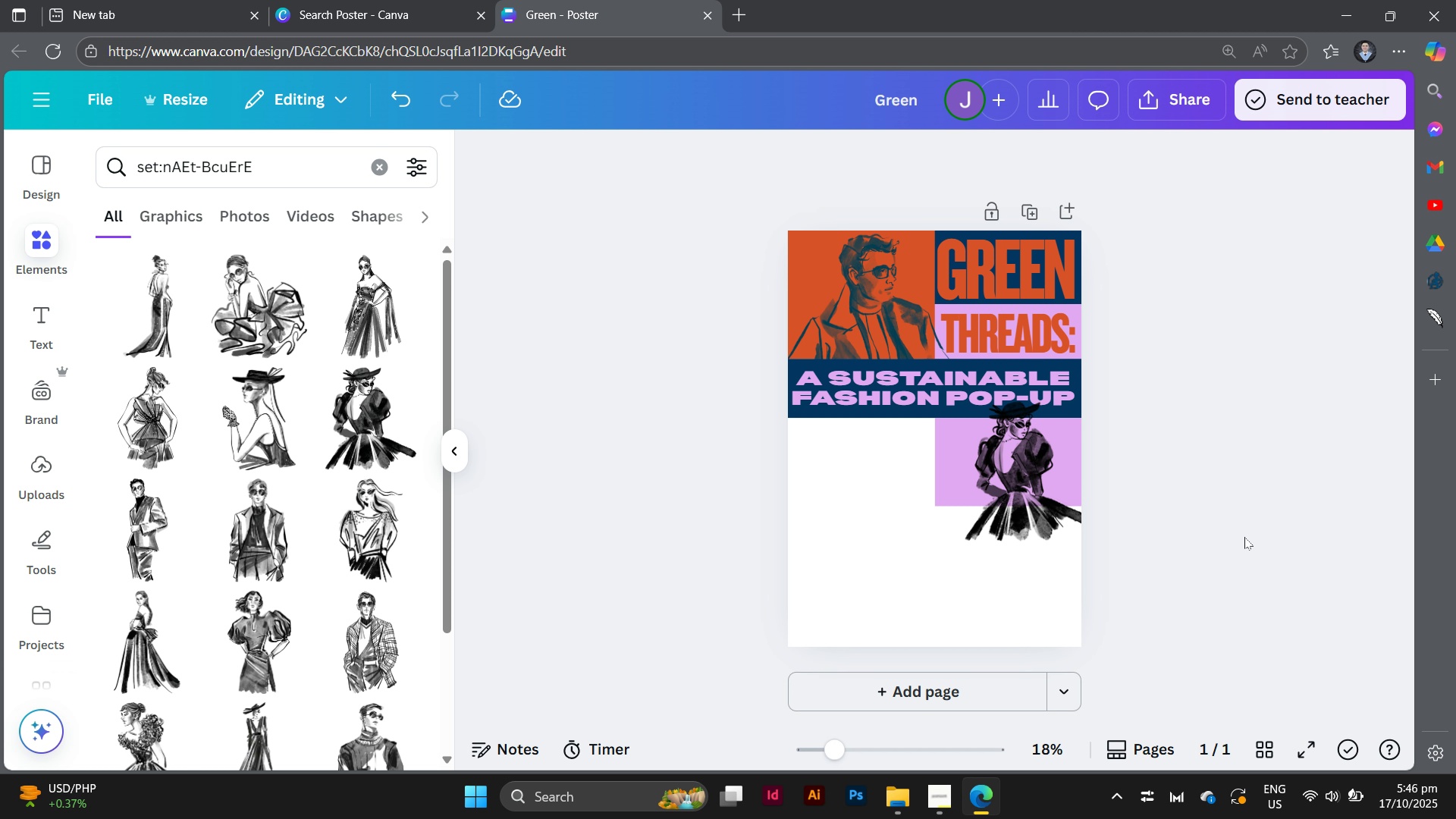 
left_click([937, 469])
 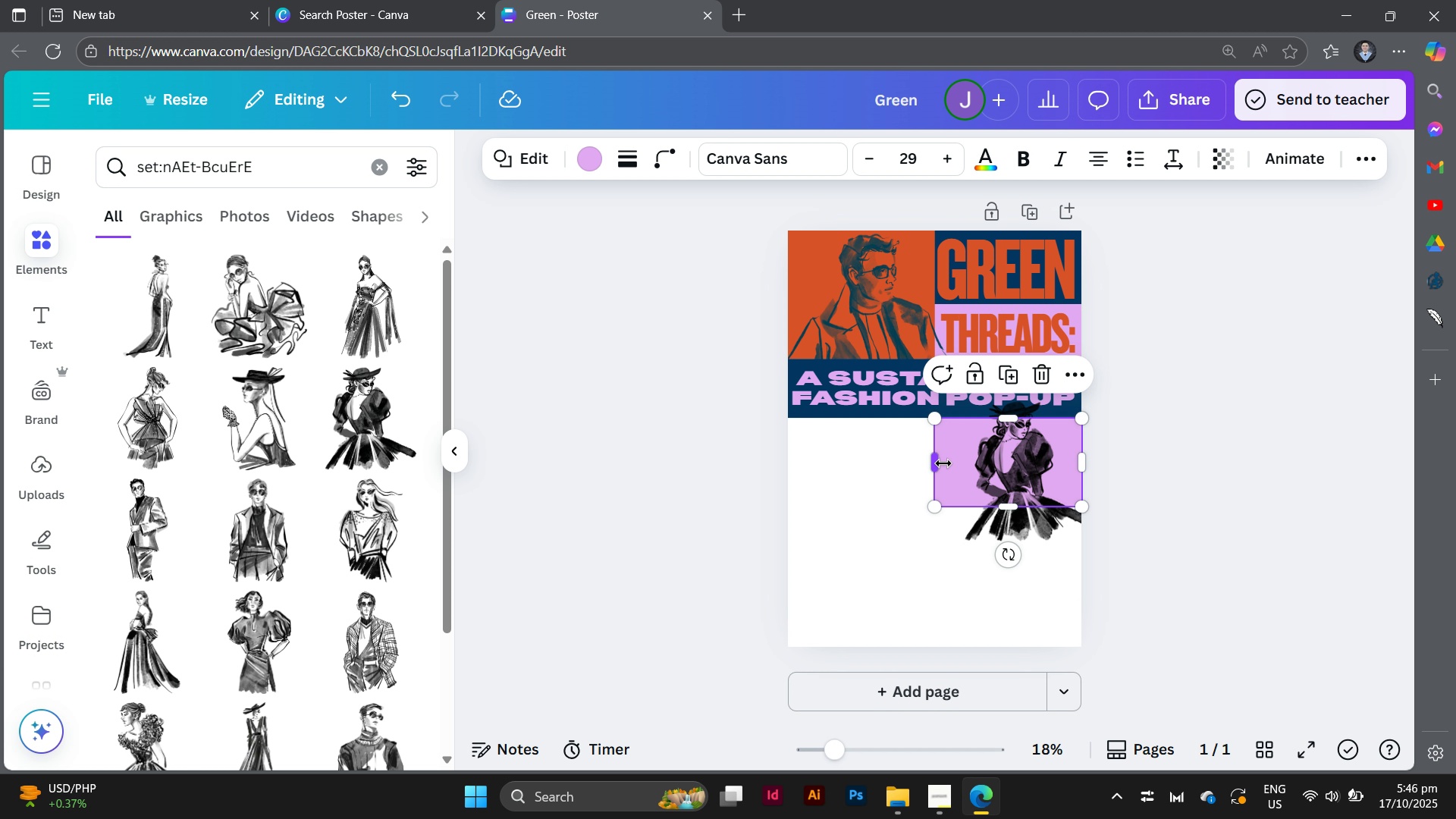 
left_click_drag(start_coordinate=[937, 463], to_coordinate=[954, 464])
 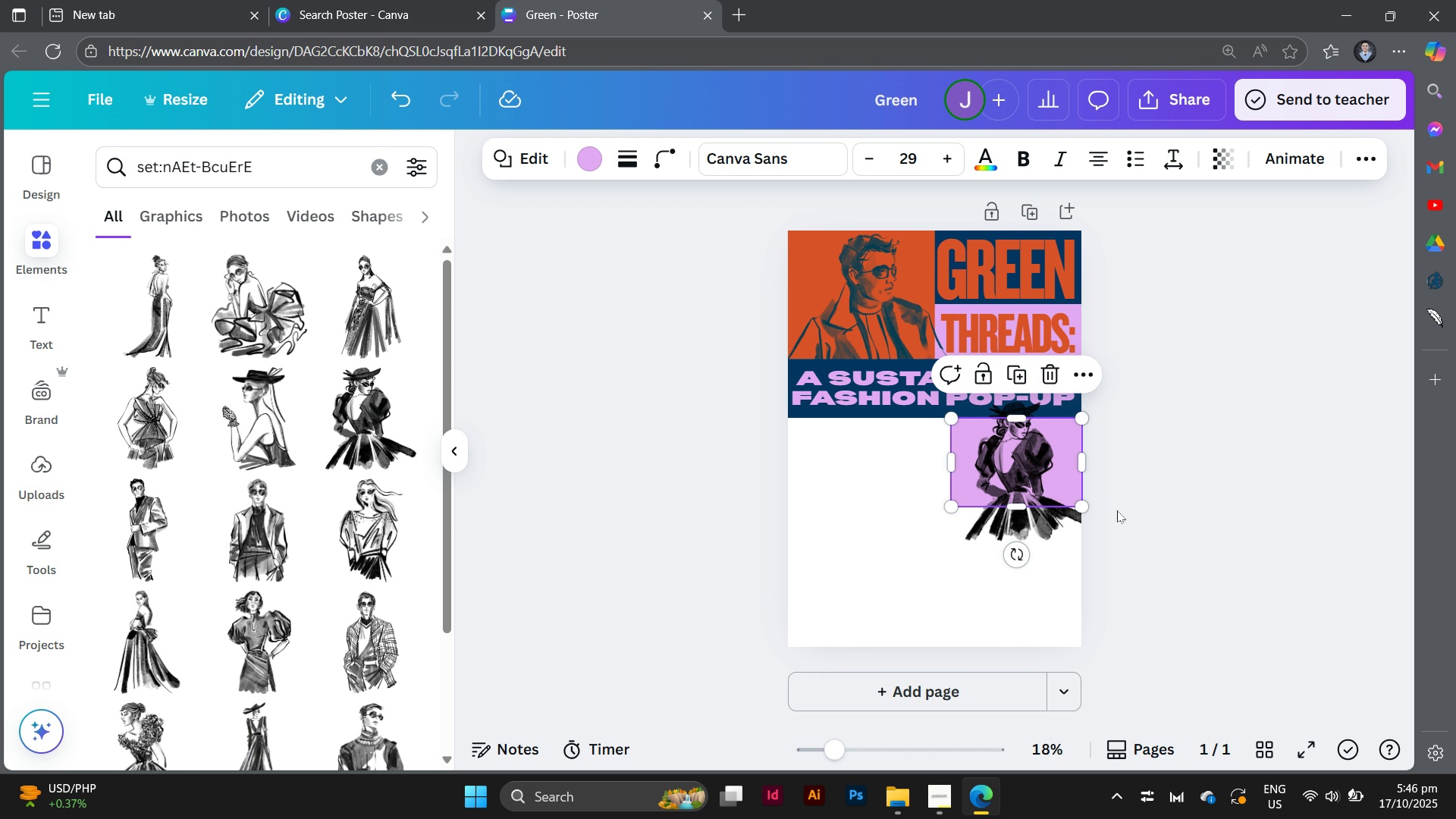 
left_click([1117, 510])
 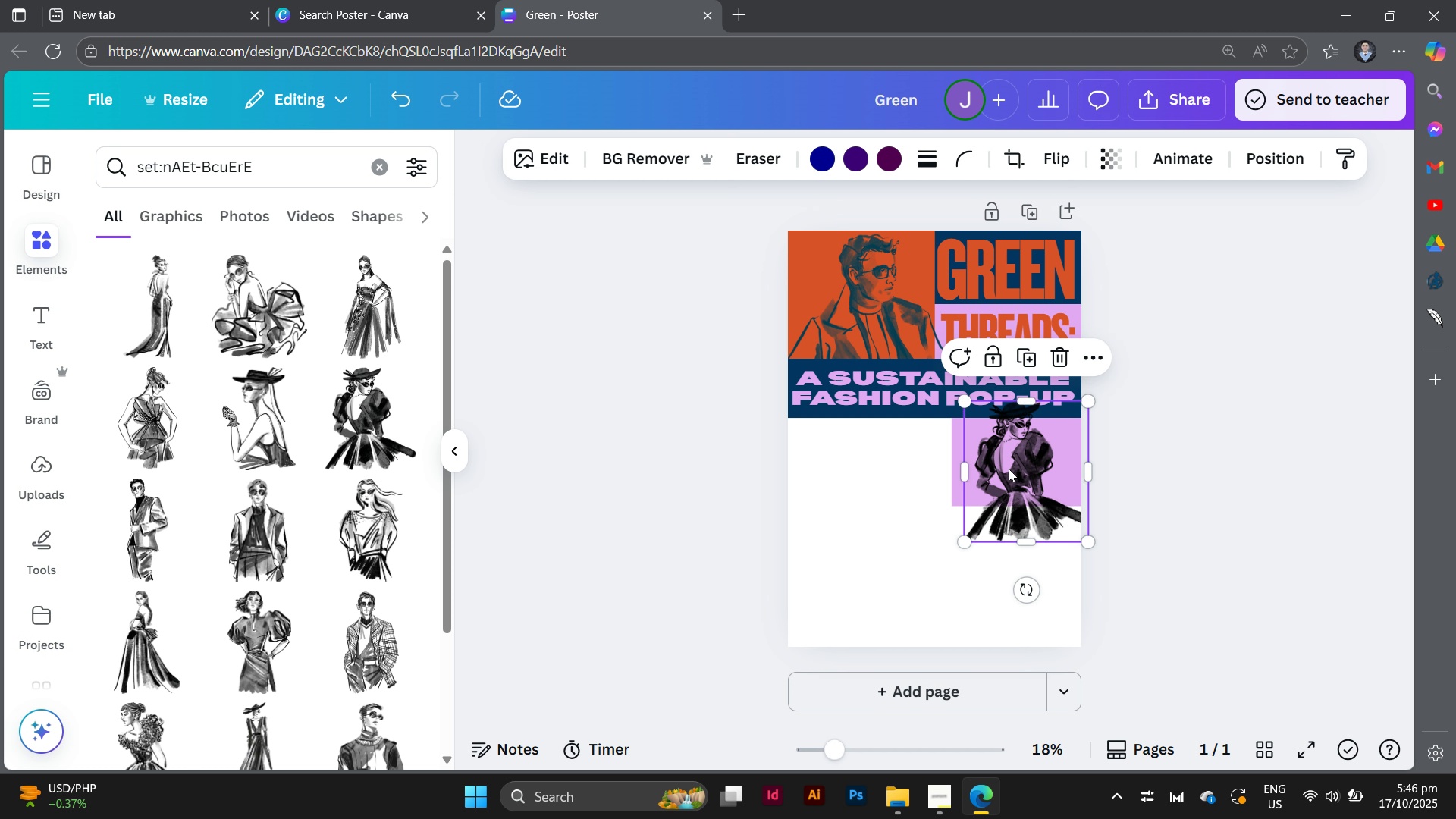 
left_click([1009, 469])
 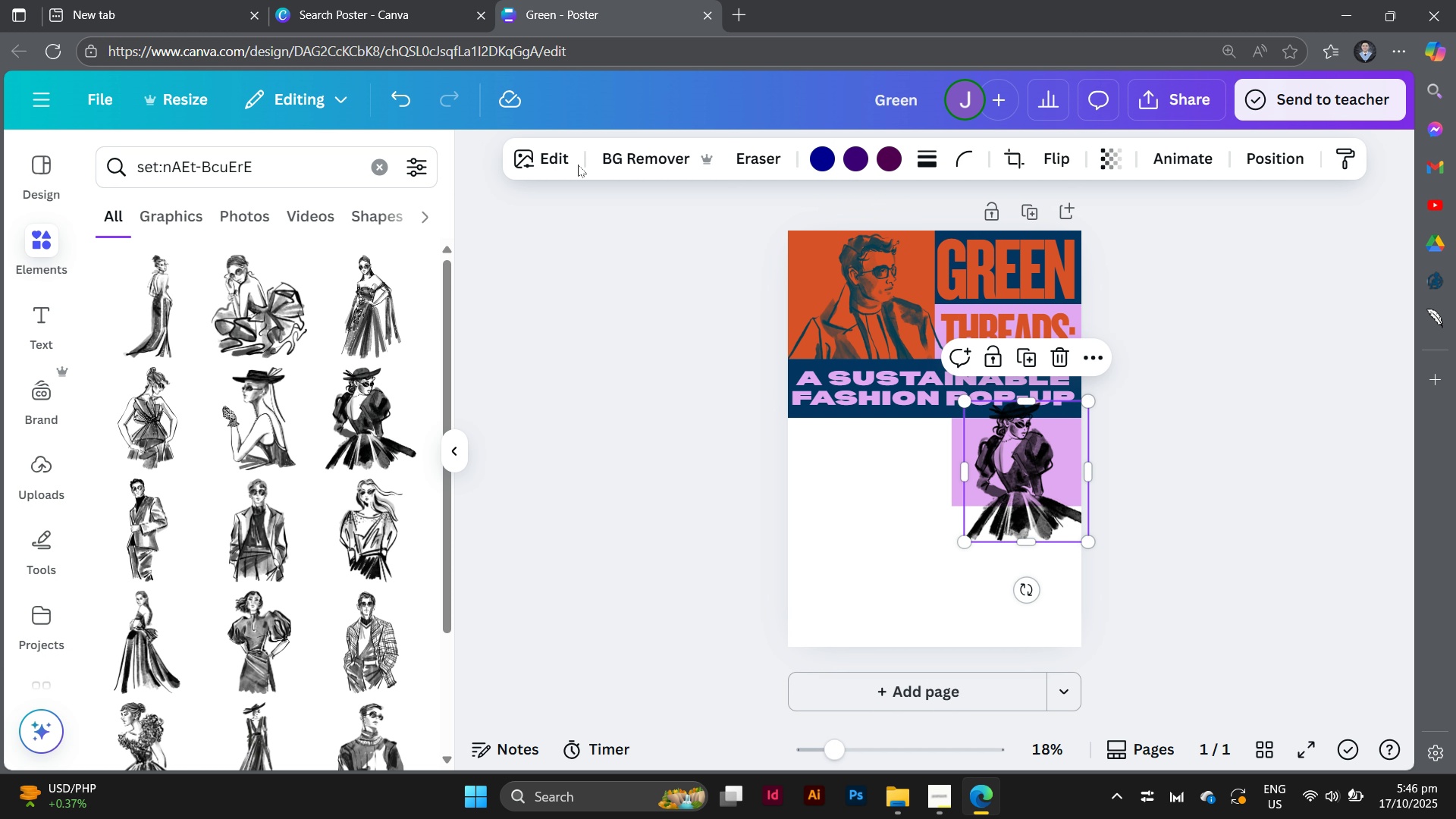 
left_click([535, 167])
 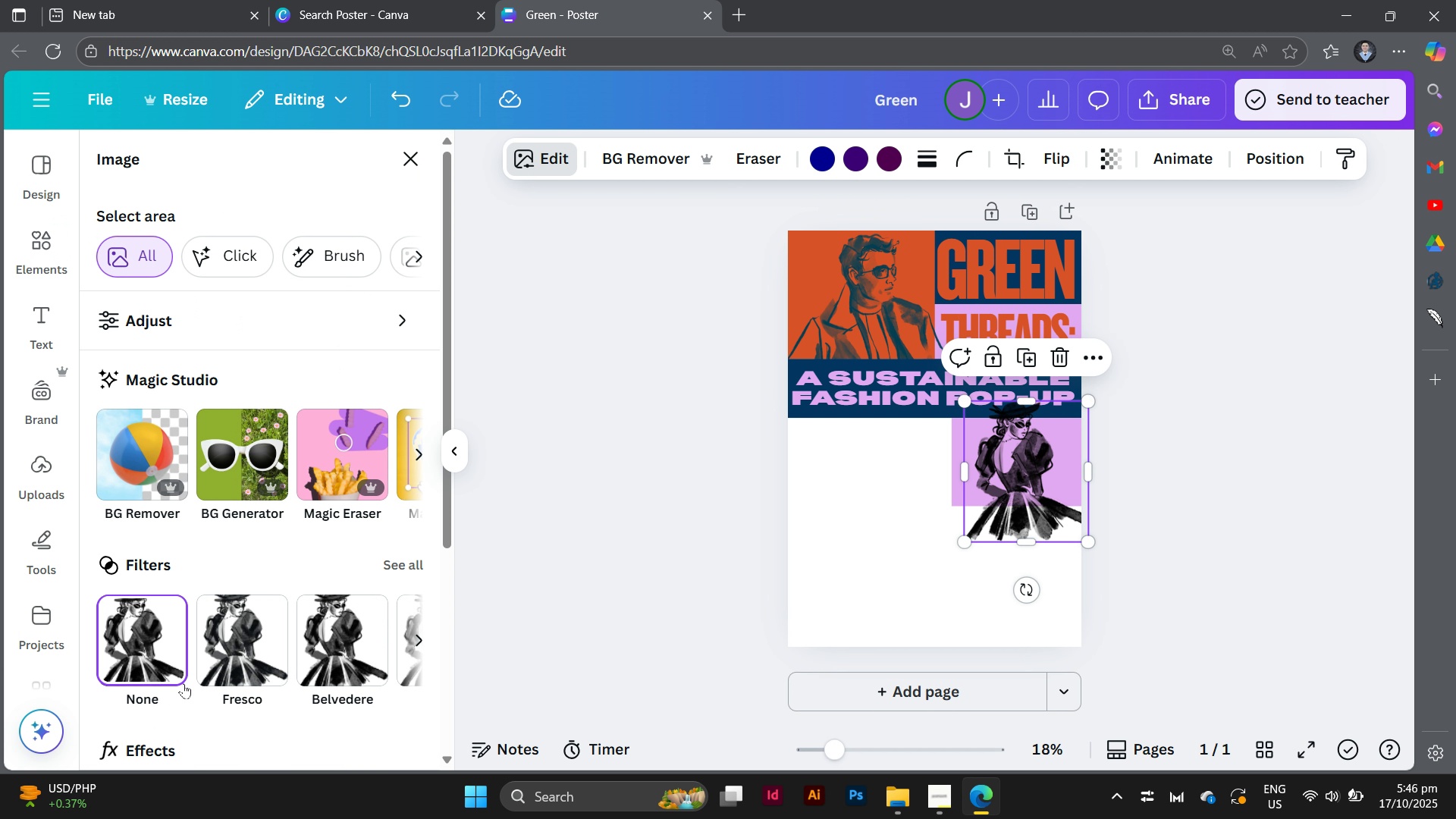 
scroll: coordinate [221, 638], scroll_direction: down, amount: 3.0
 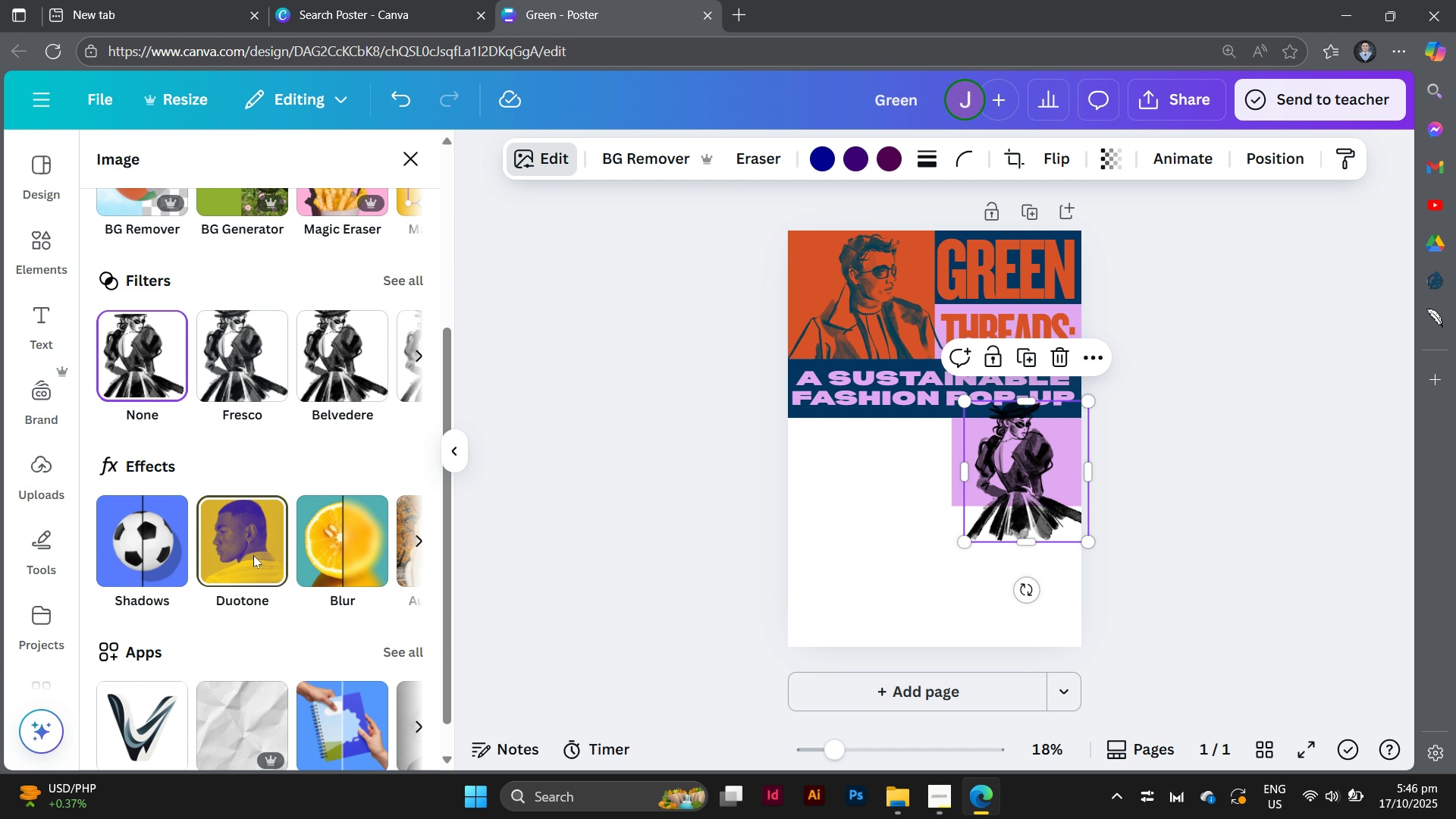 
left_click([253, 555])
 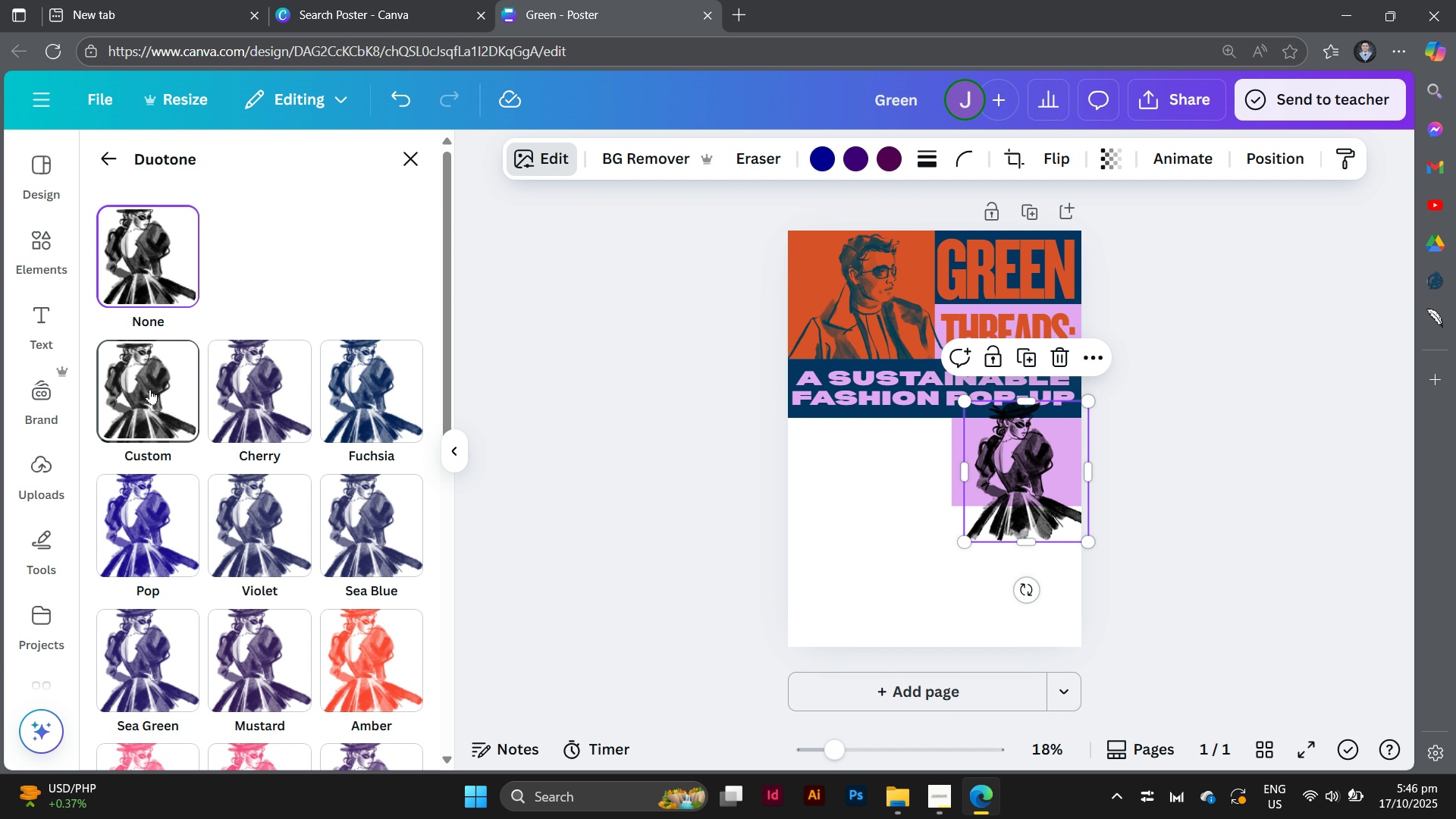 
left_click([150, 389])
 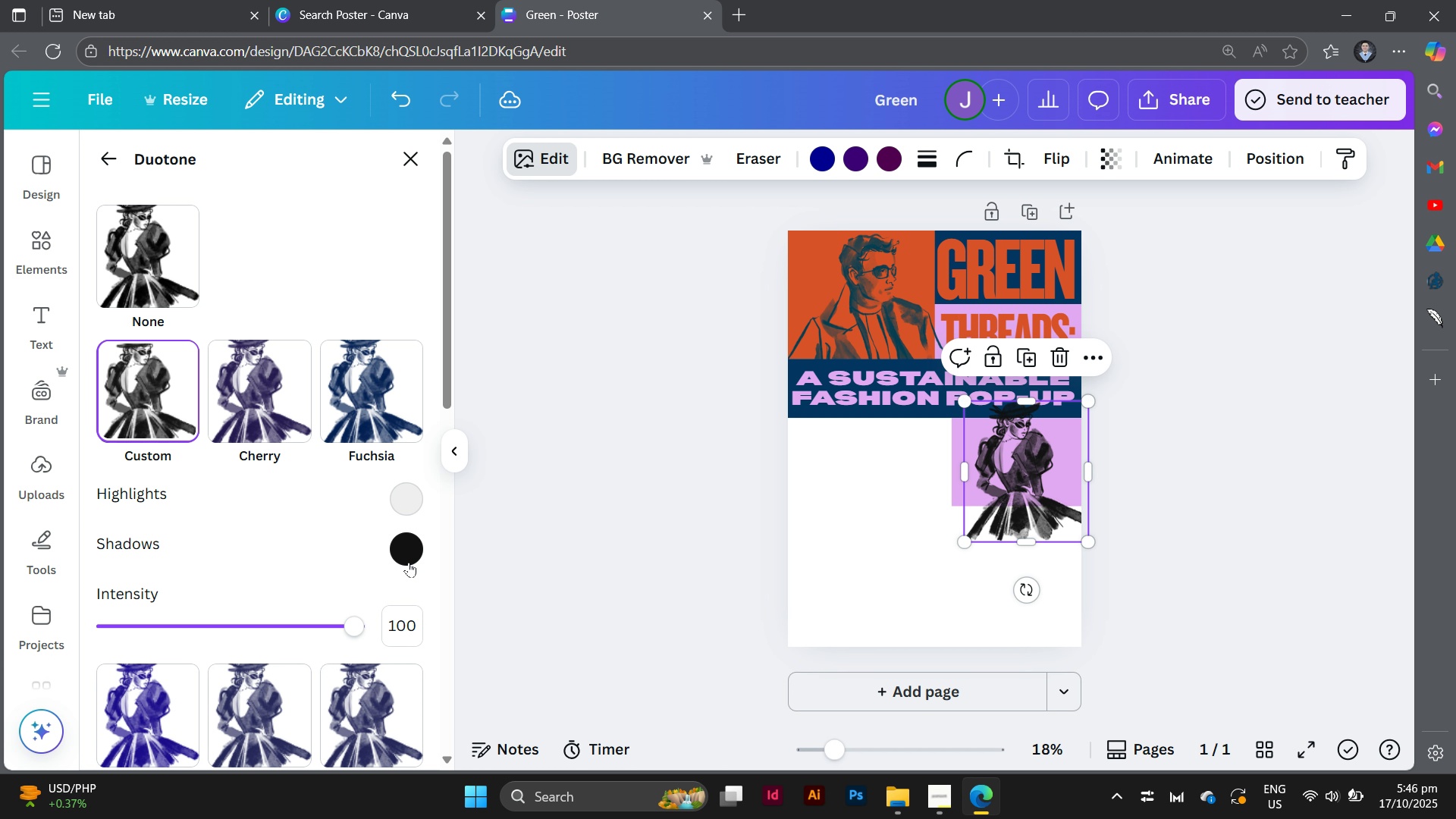 
left_click([408, 554])
 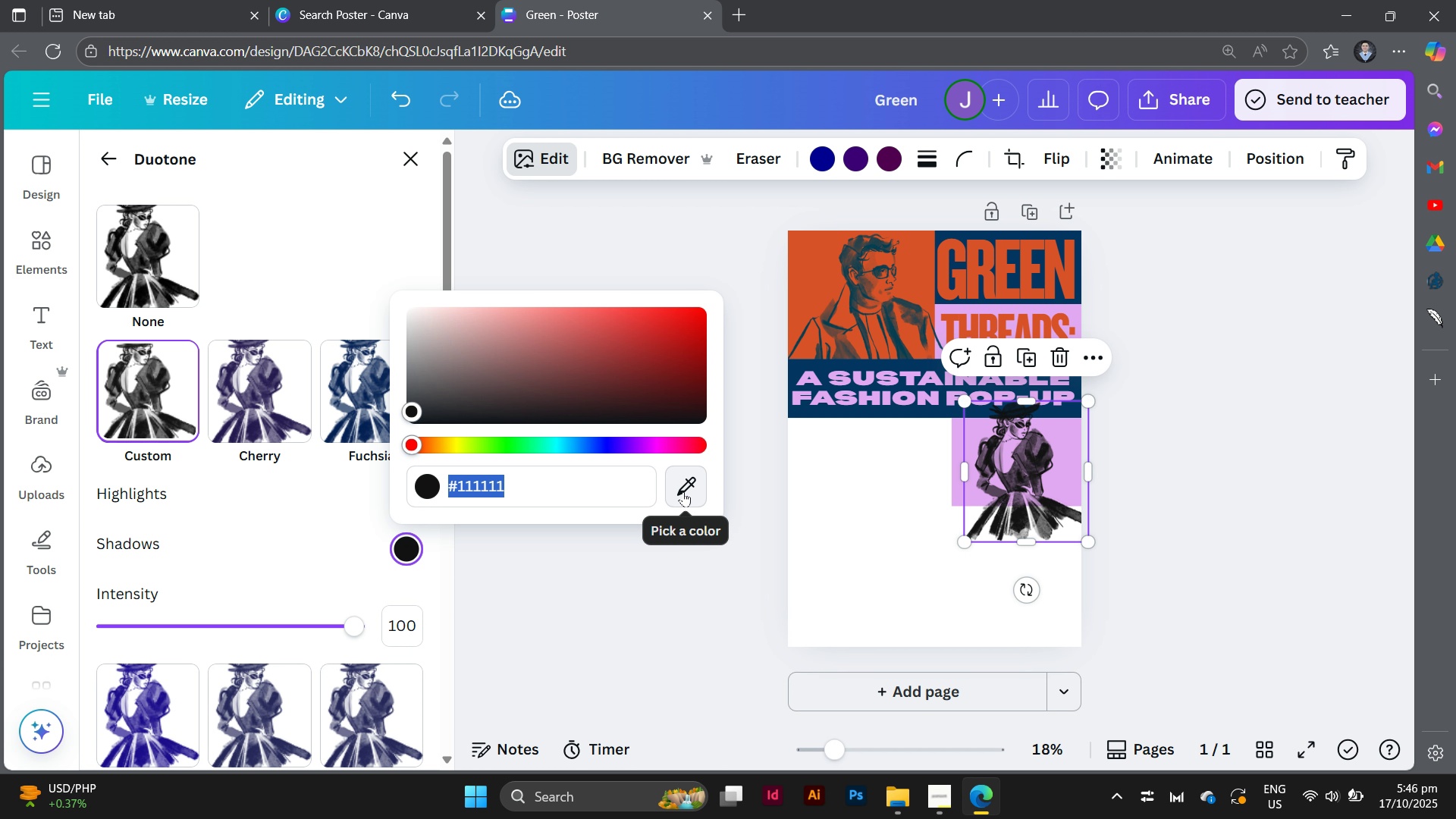 
left_click([683, 491])
 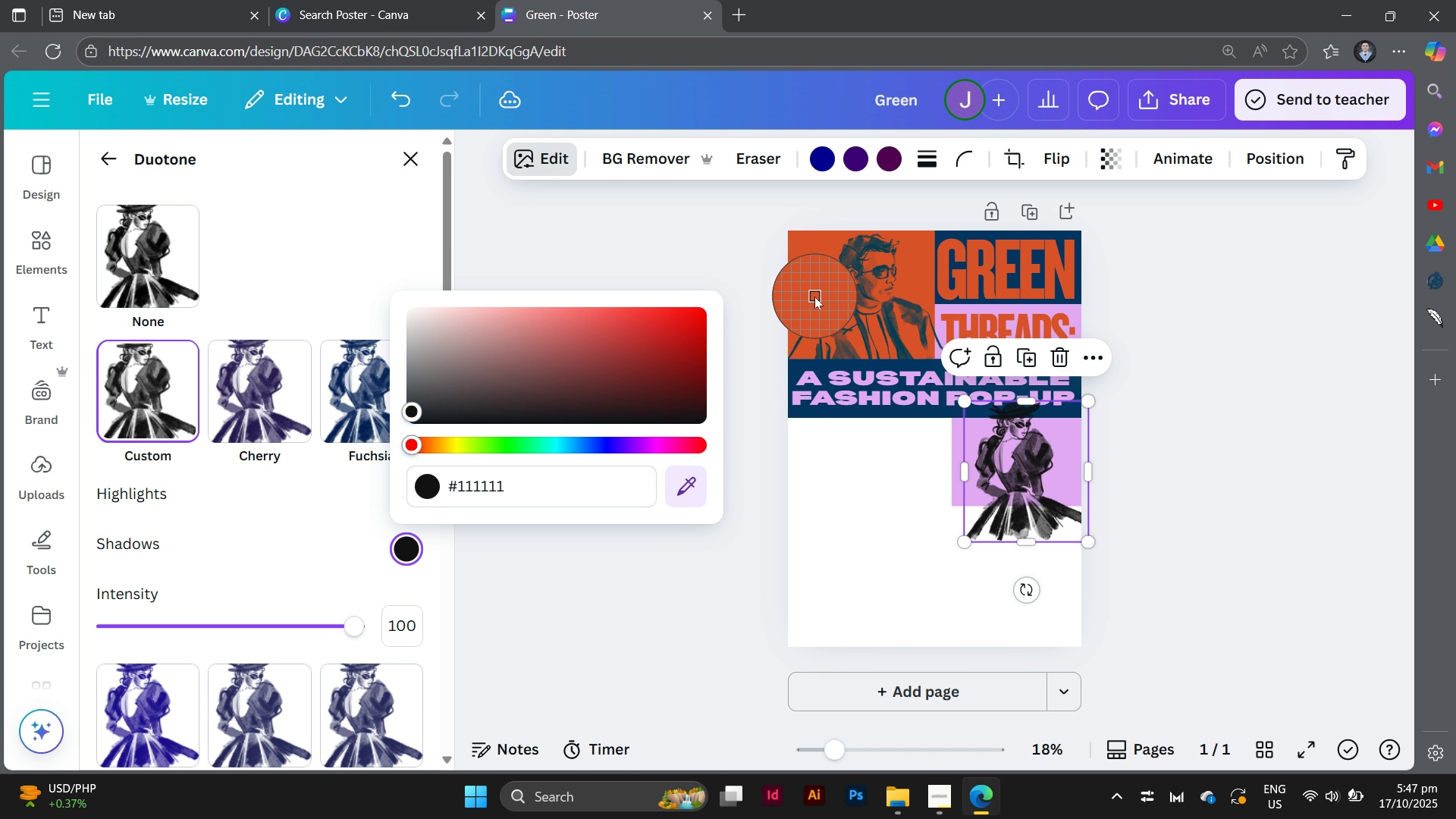 
left_click([812, 295])
 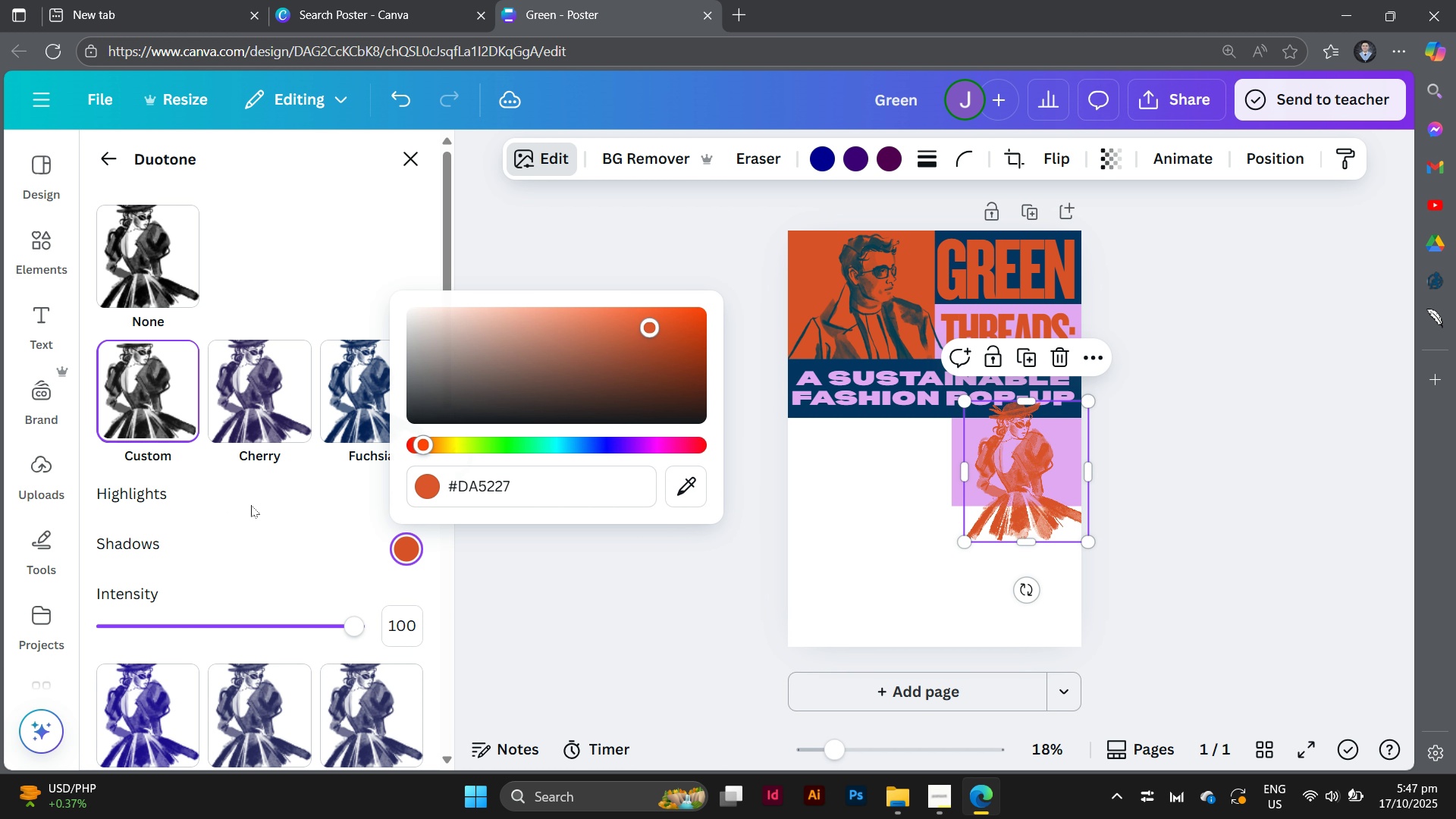 
left_click([397, 497])
 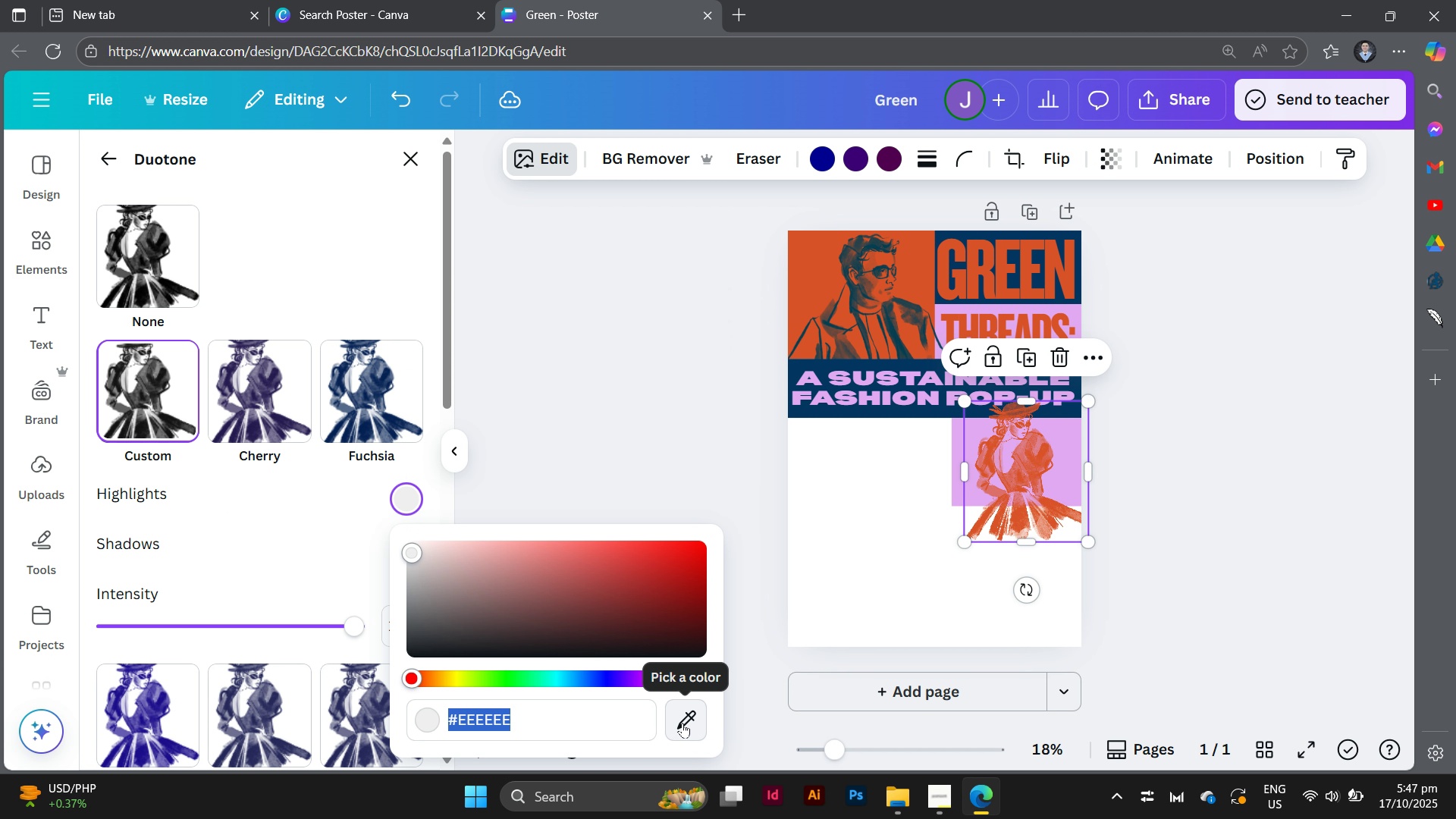 
left_click([682, 723])
 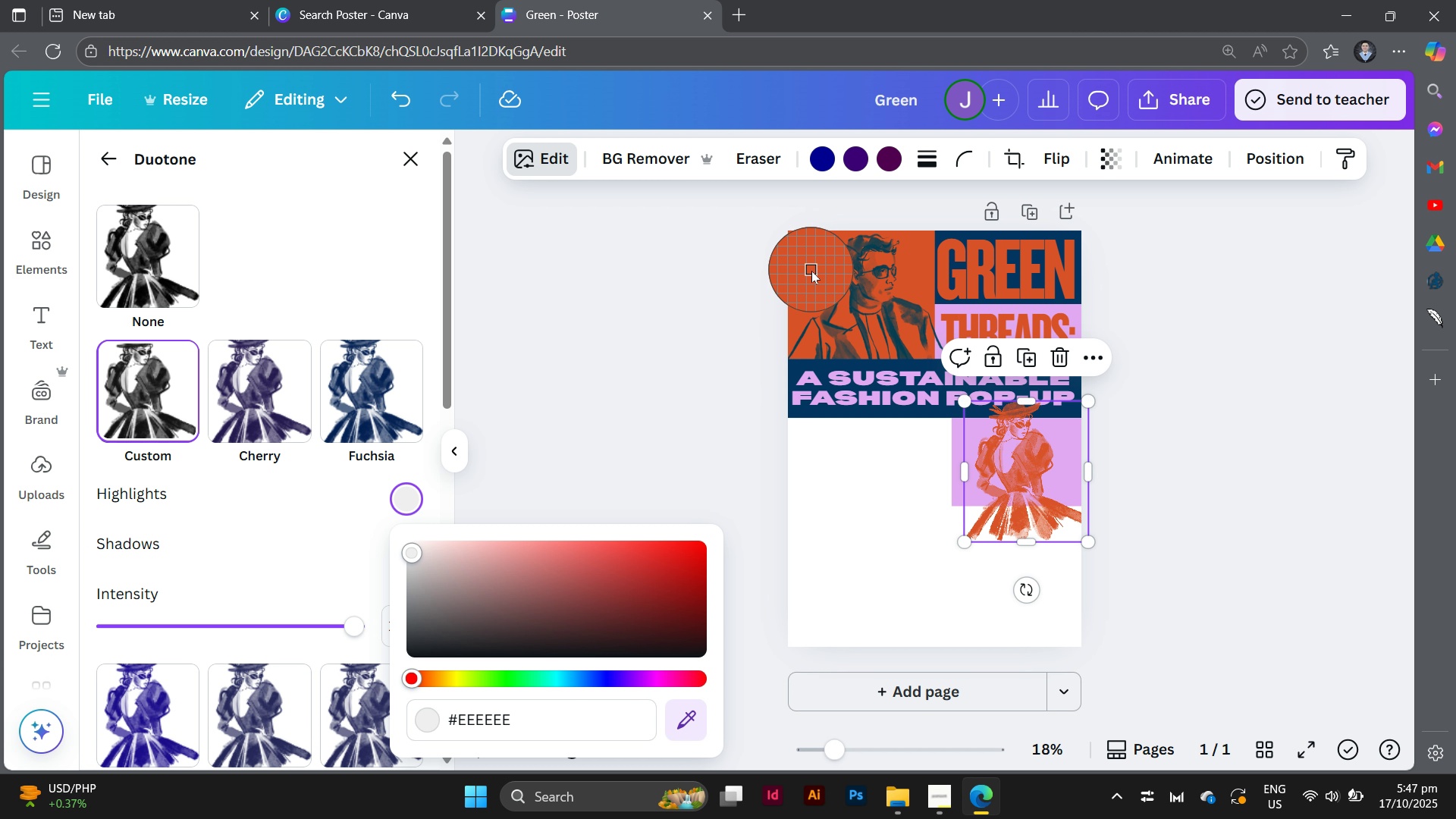 
left_click([811, 271])
 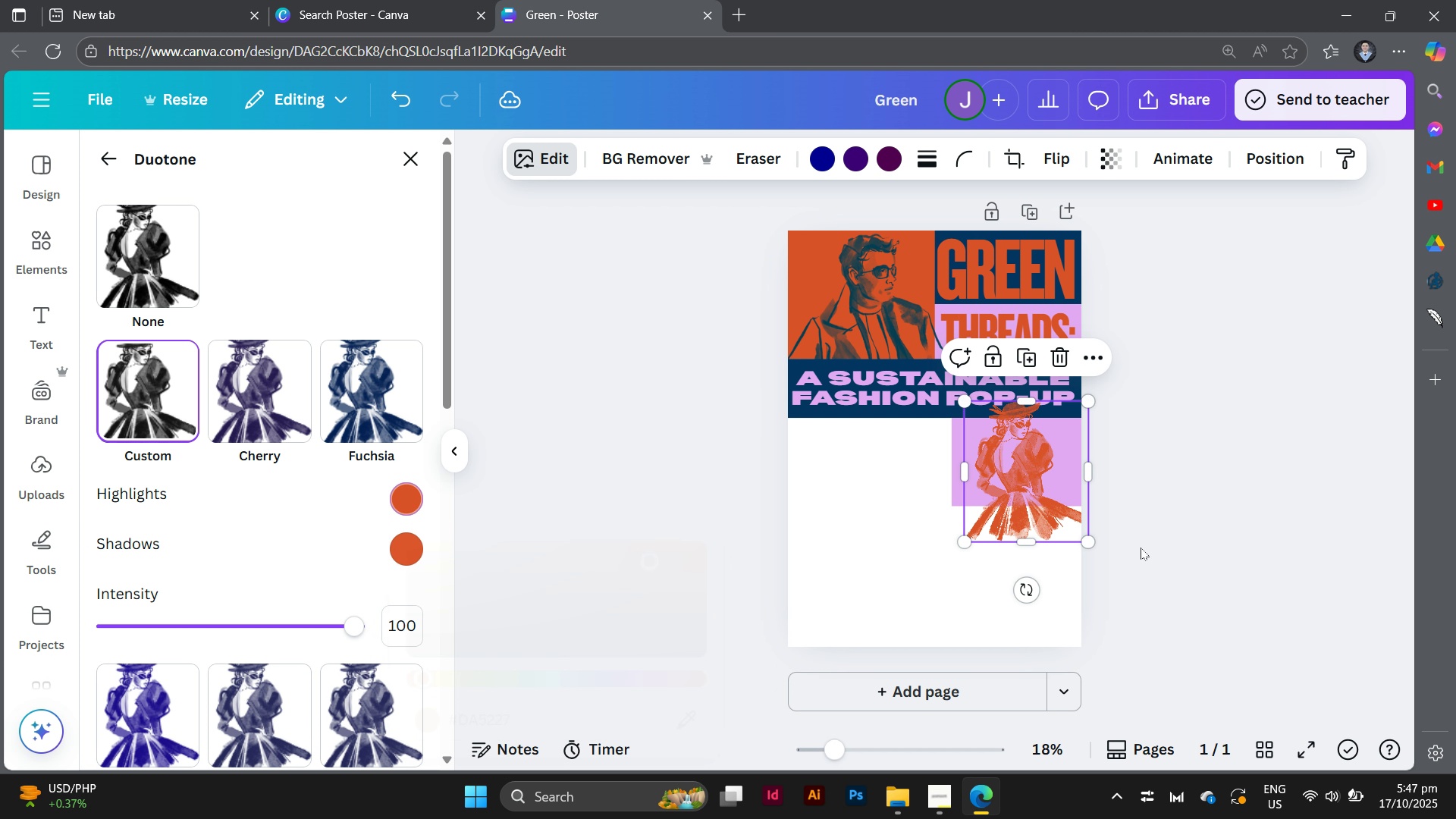 
double_click([1141, 548])
 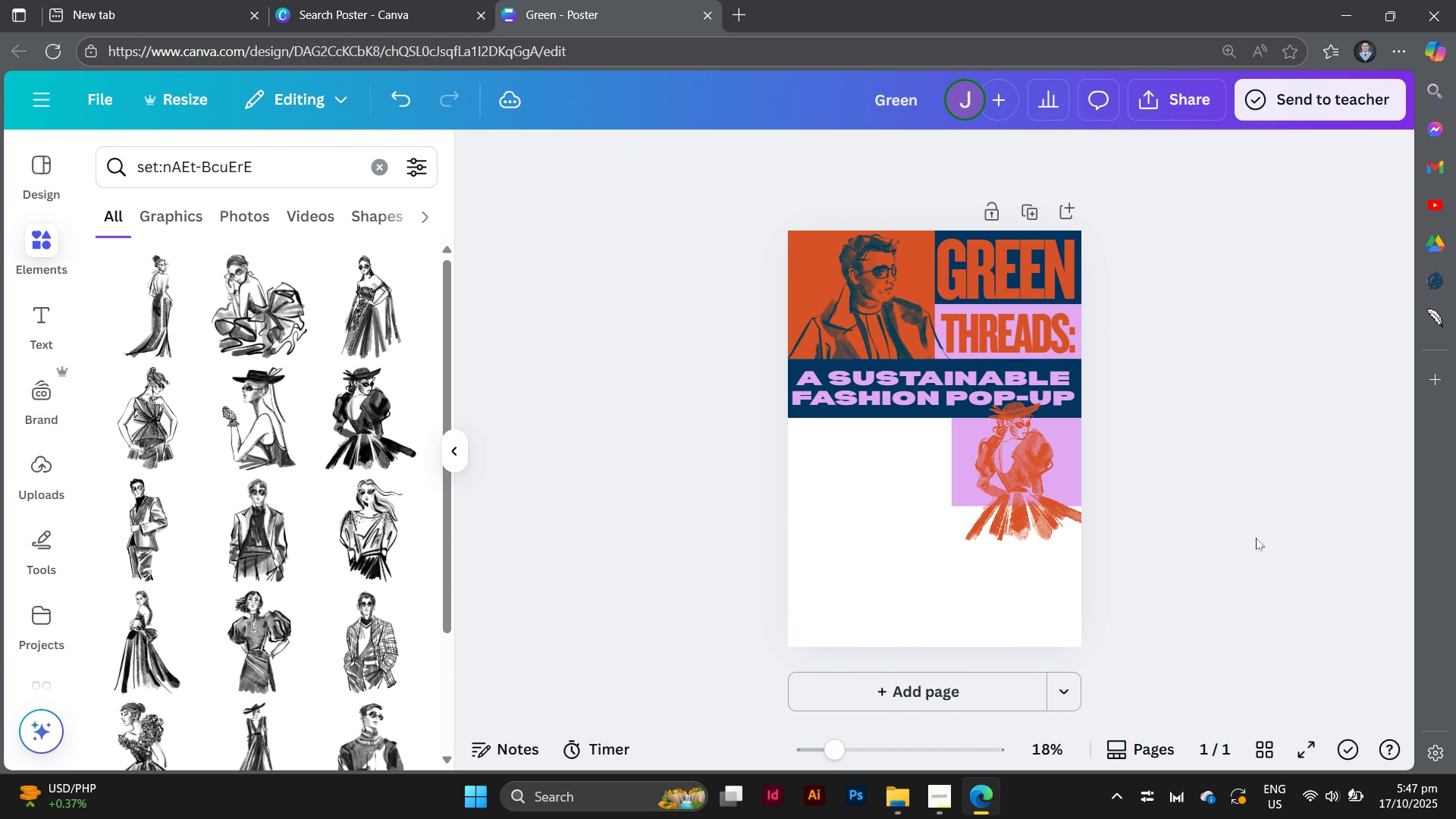 
left_click([1018, 497])
 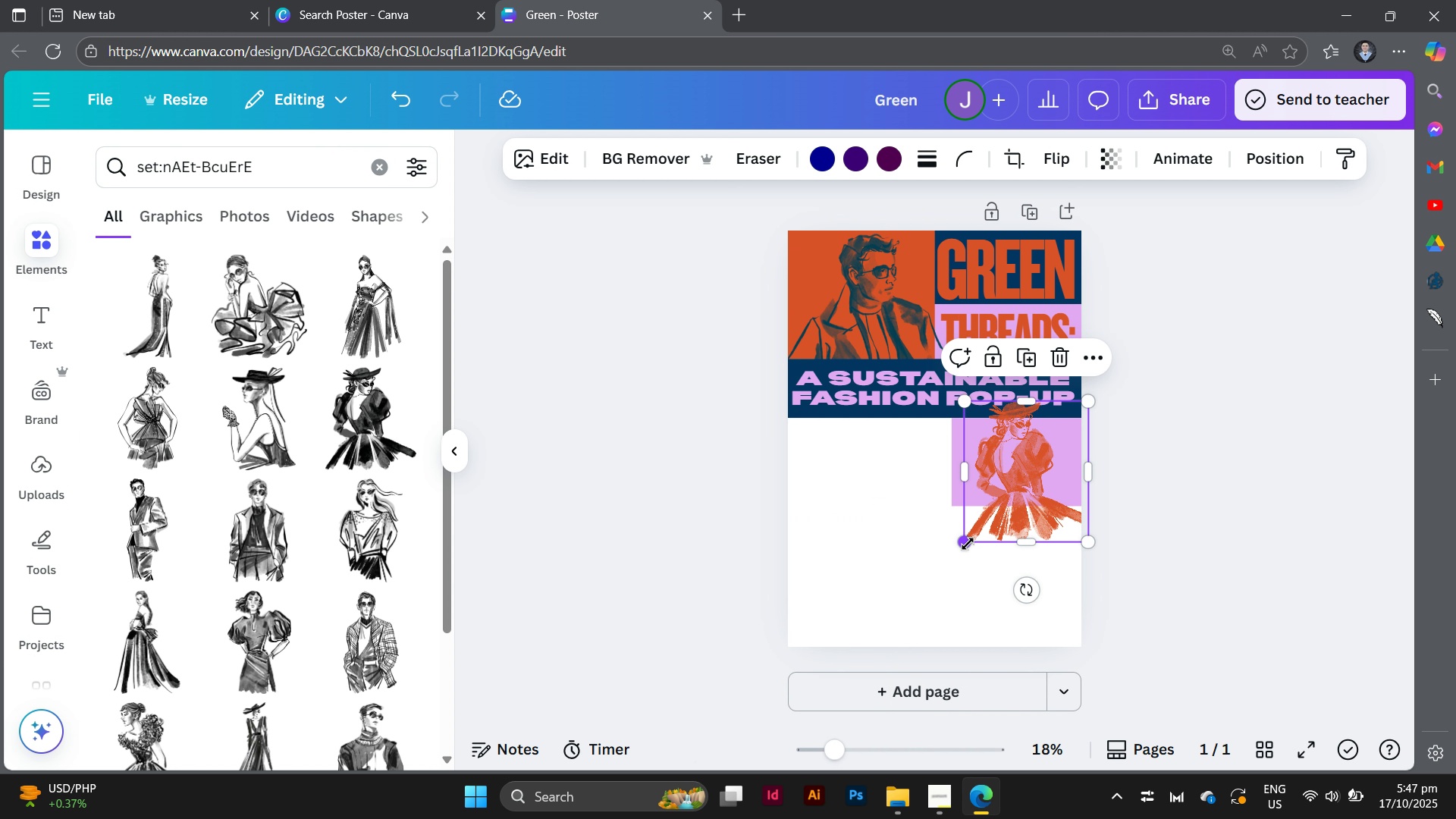 
left_click_drag(start_coordinate=[966, 544], to_coordinate=[940, 570])
 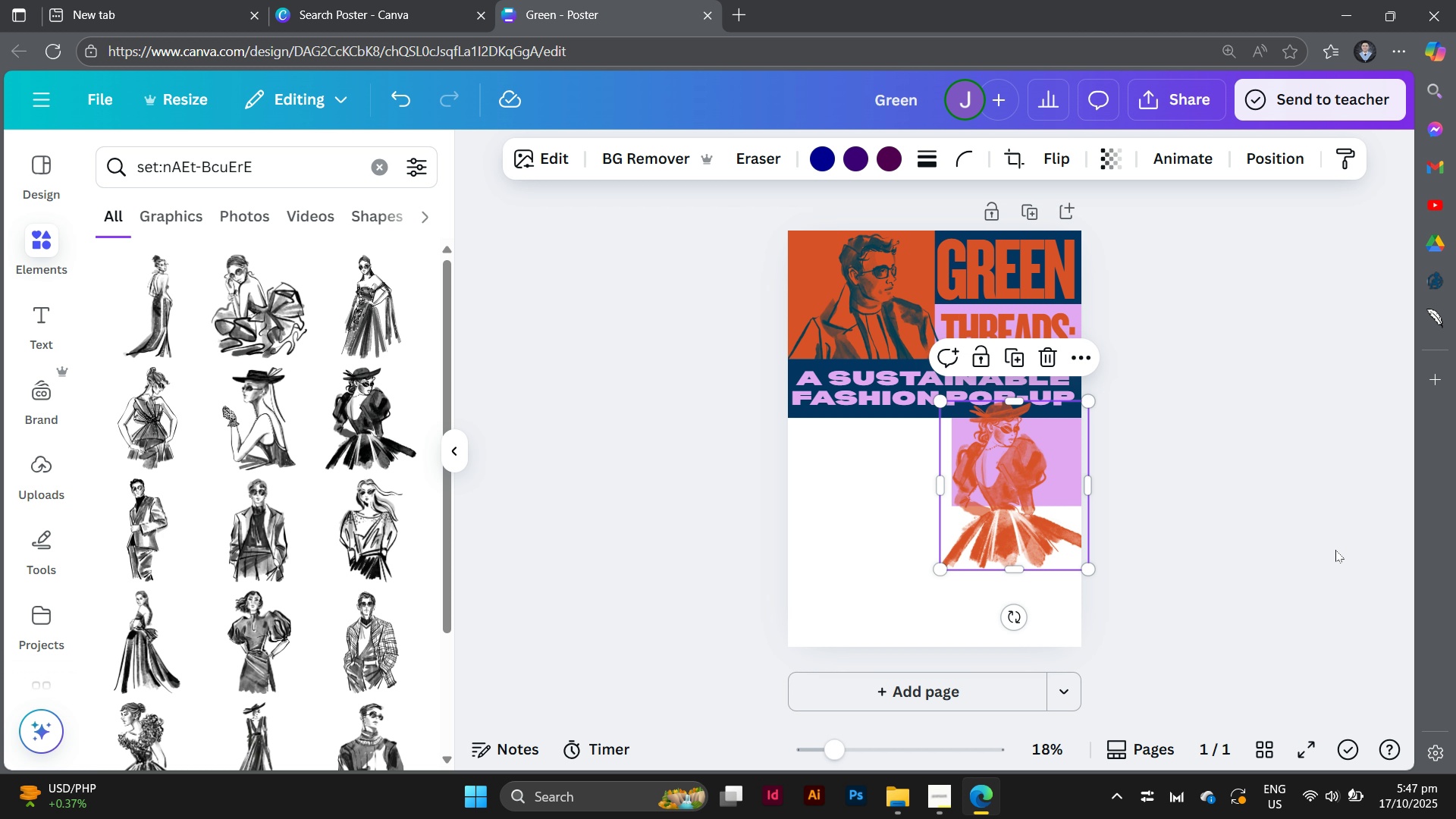 
left_click([1335, 550])
 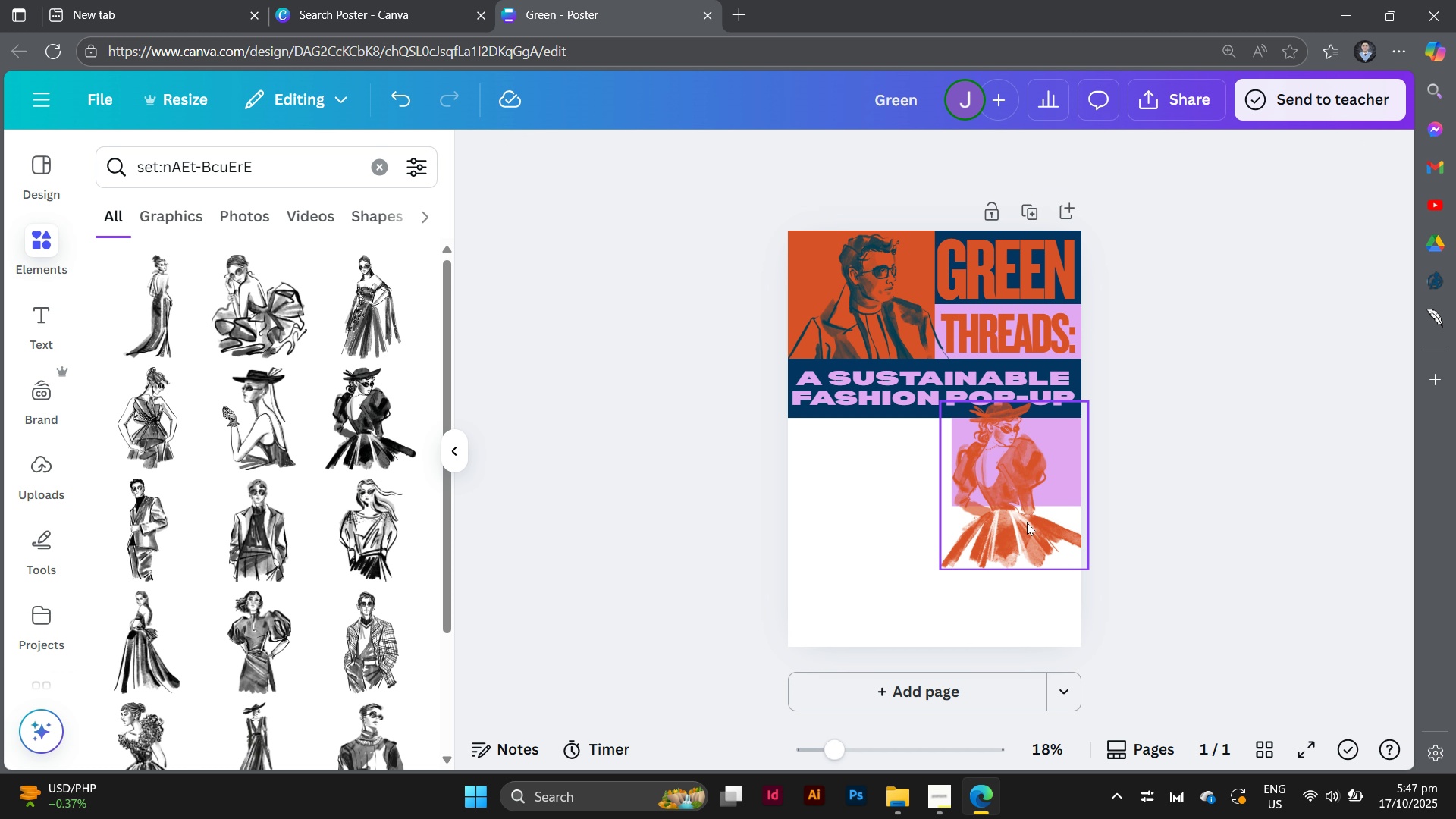 
left_click([1026, 522])
 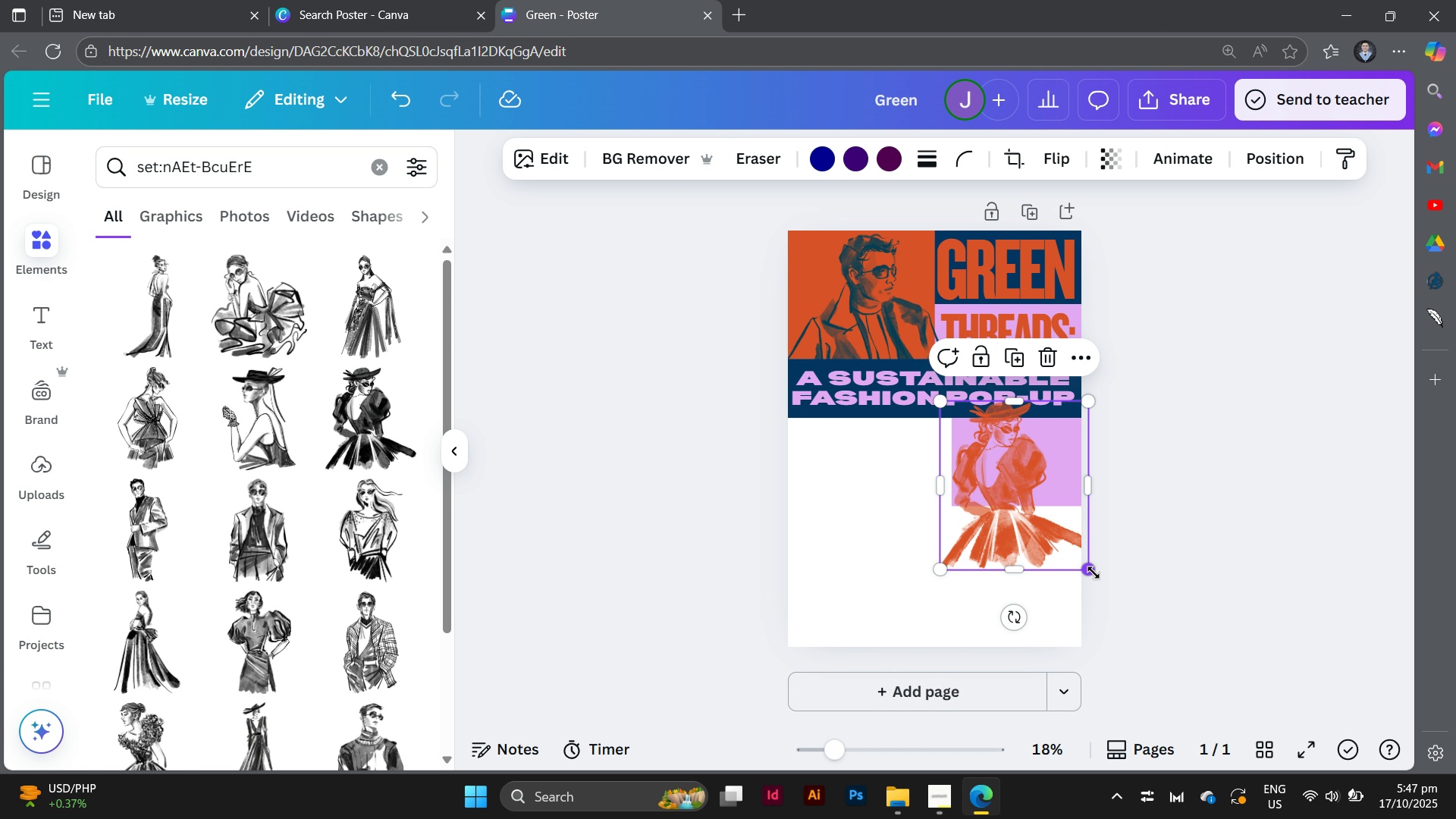 
left_click_drag(start_coordinate=[1092, 571], to_coordinate=[1106, 579])
 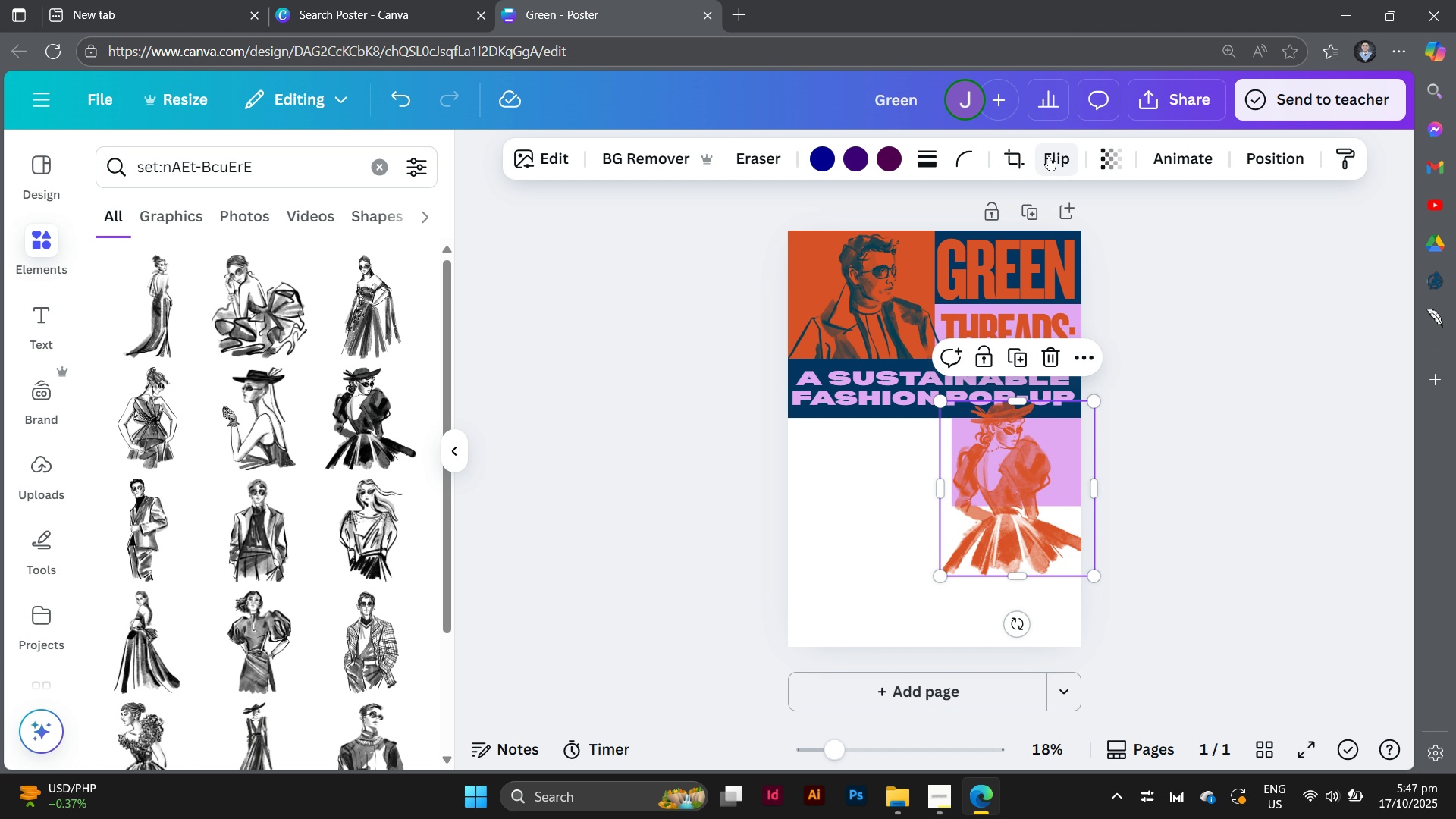 
left_click([1049, 155])
 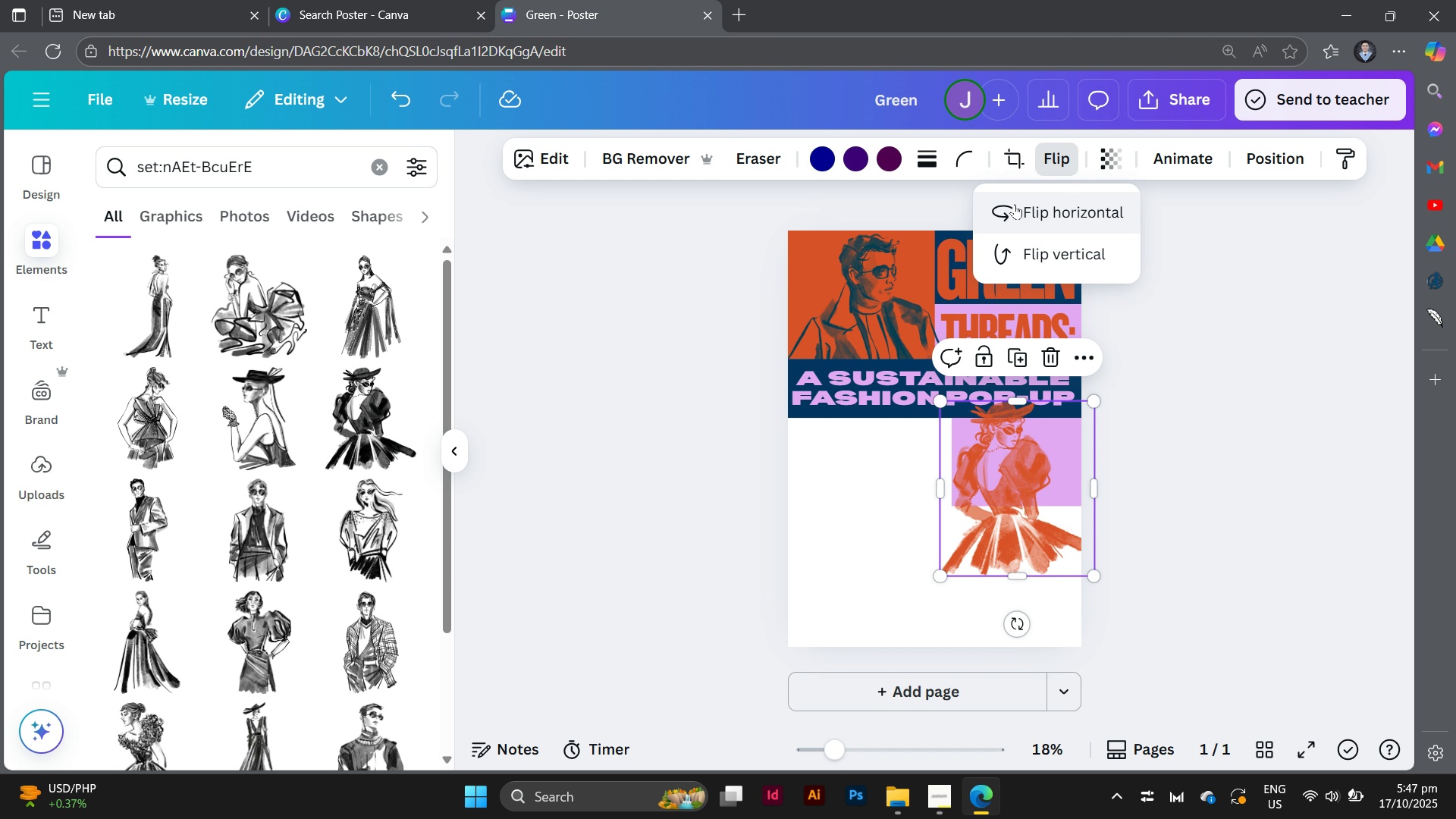 
left_click([1015, 204])
 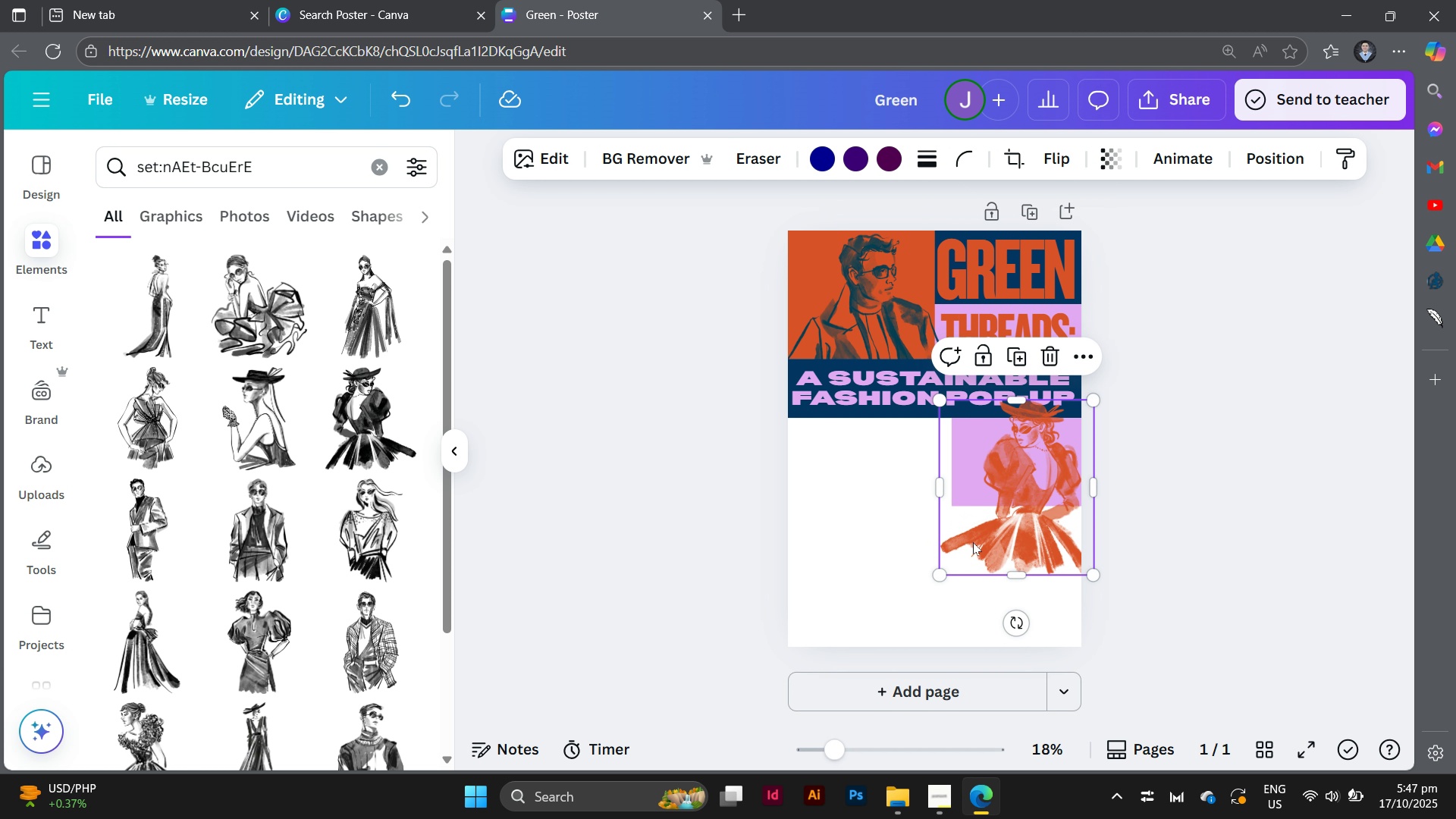 
left_click_drag(start_coordinate=[947, 570], to_coordinate=[939, 573])
 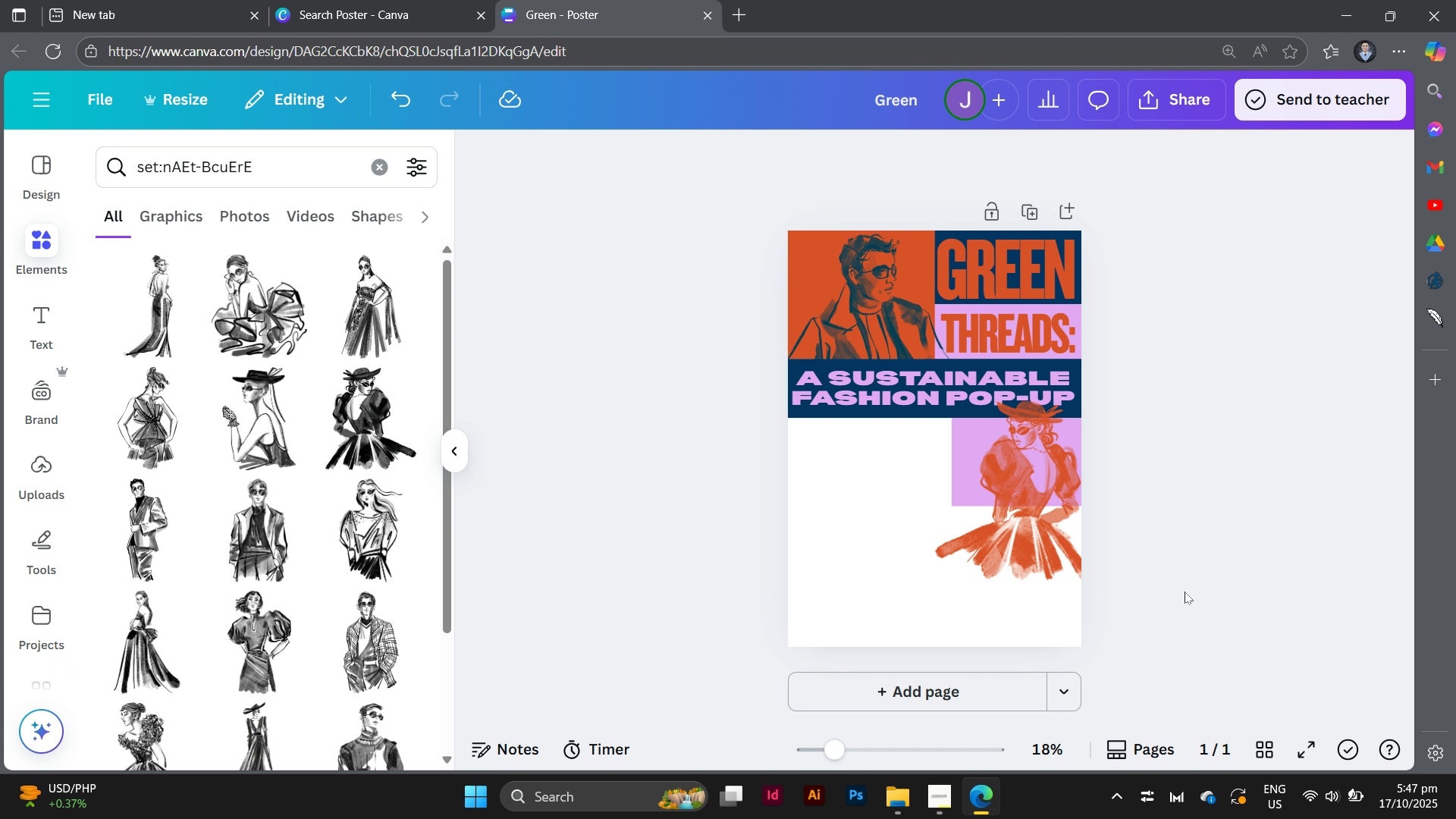 
left_click([1185, 592])
 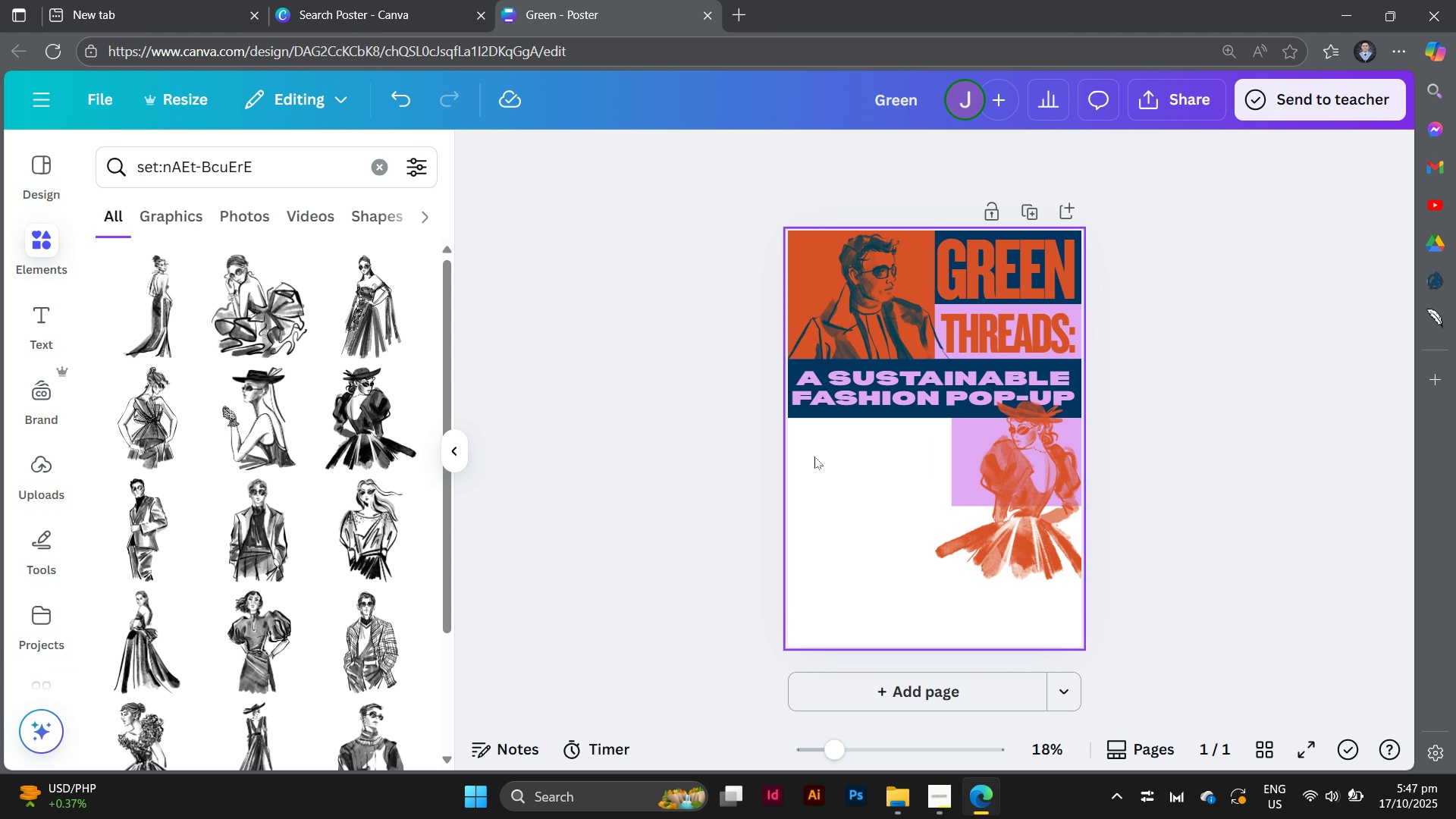 
wait(9.8)
 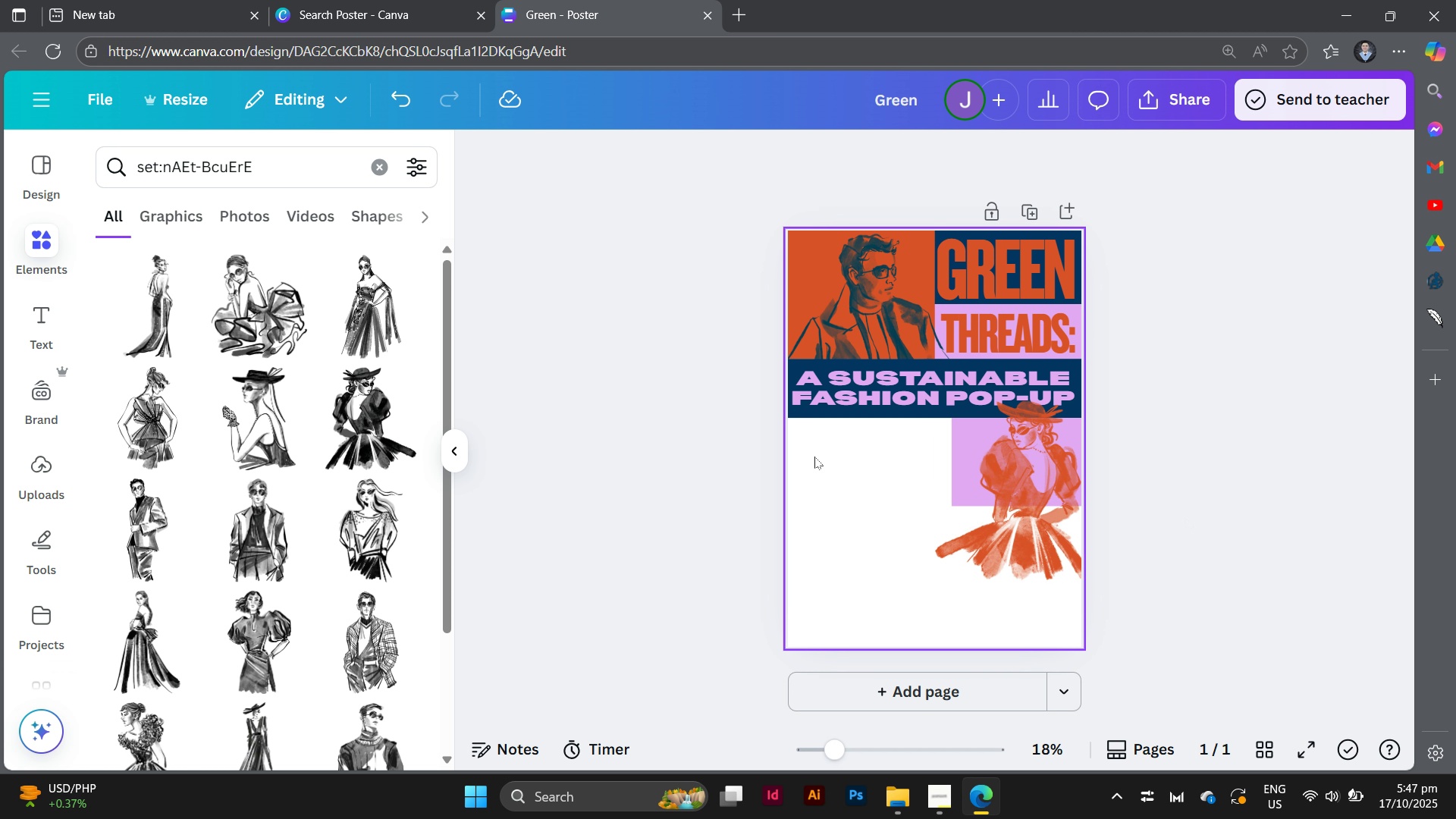 
left_click([32, 245])
 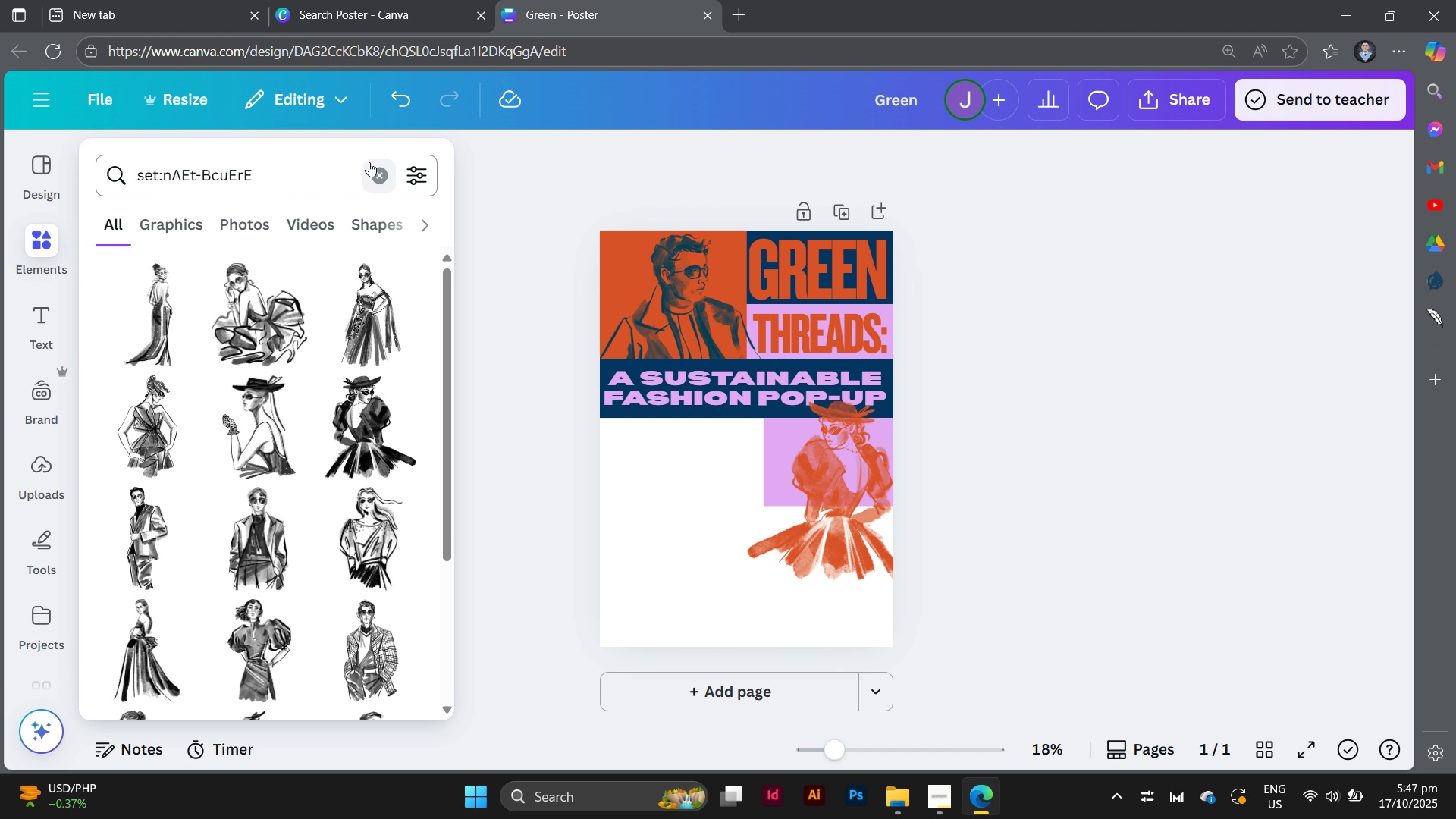 
left_click([369, 162])
 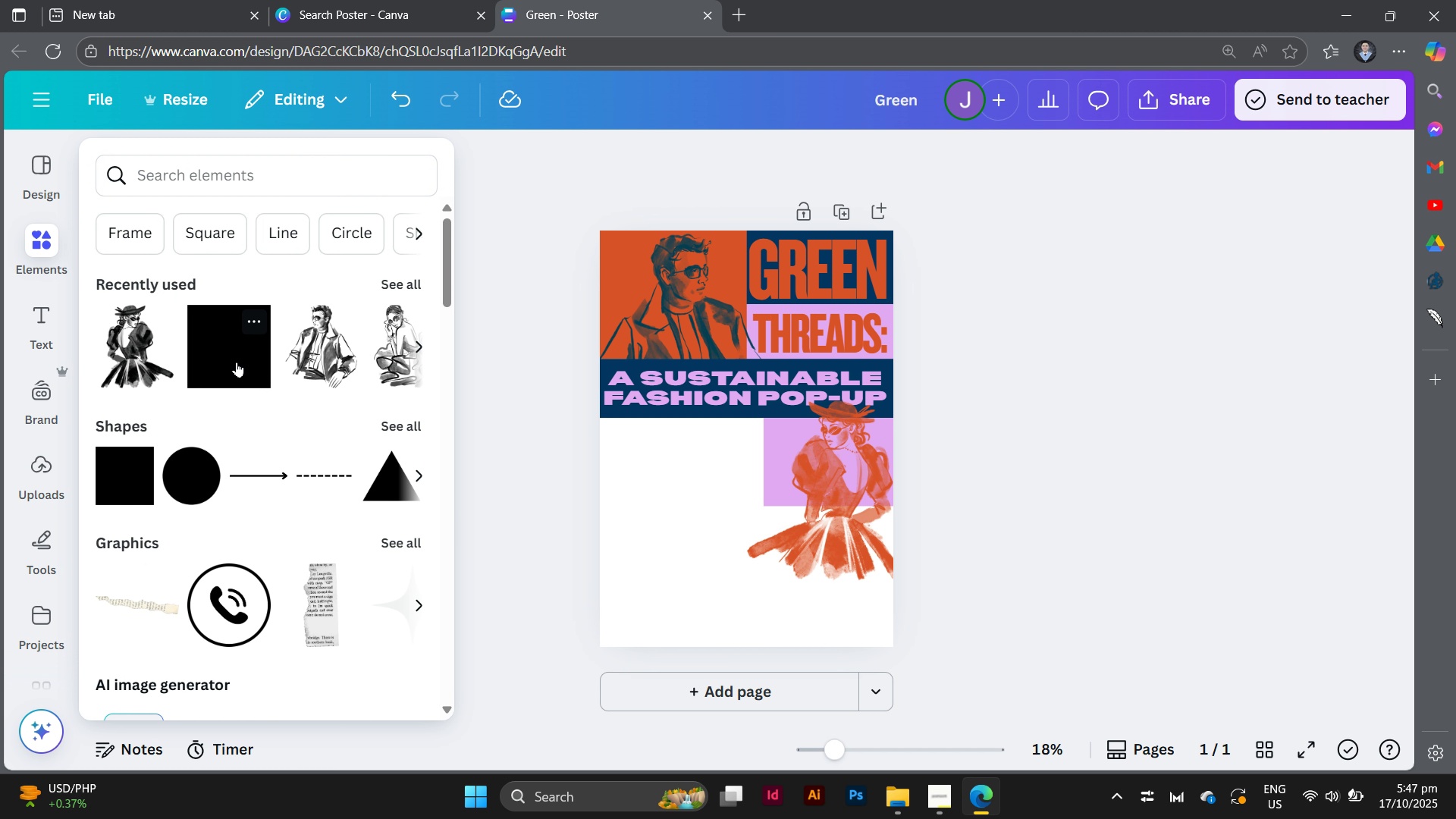 
left_click([237, 362])
 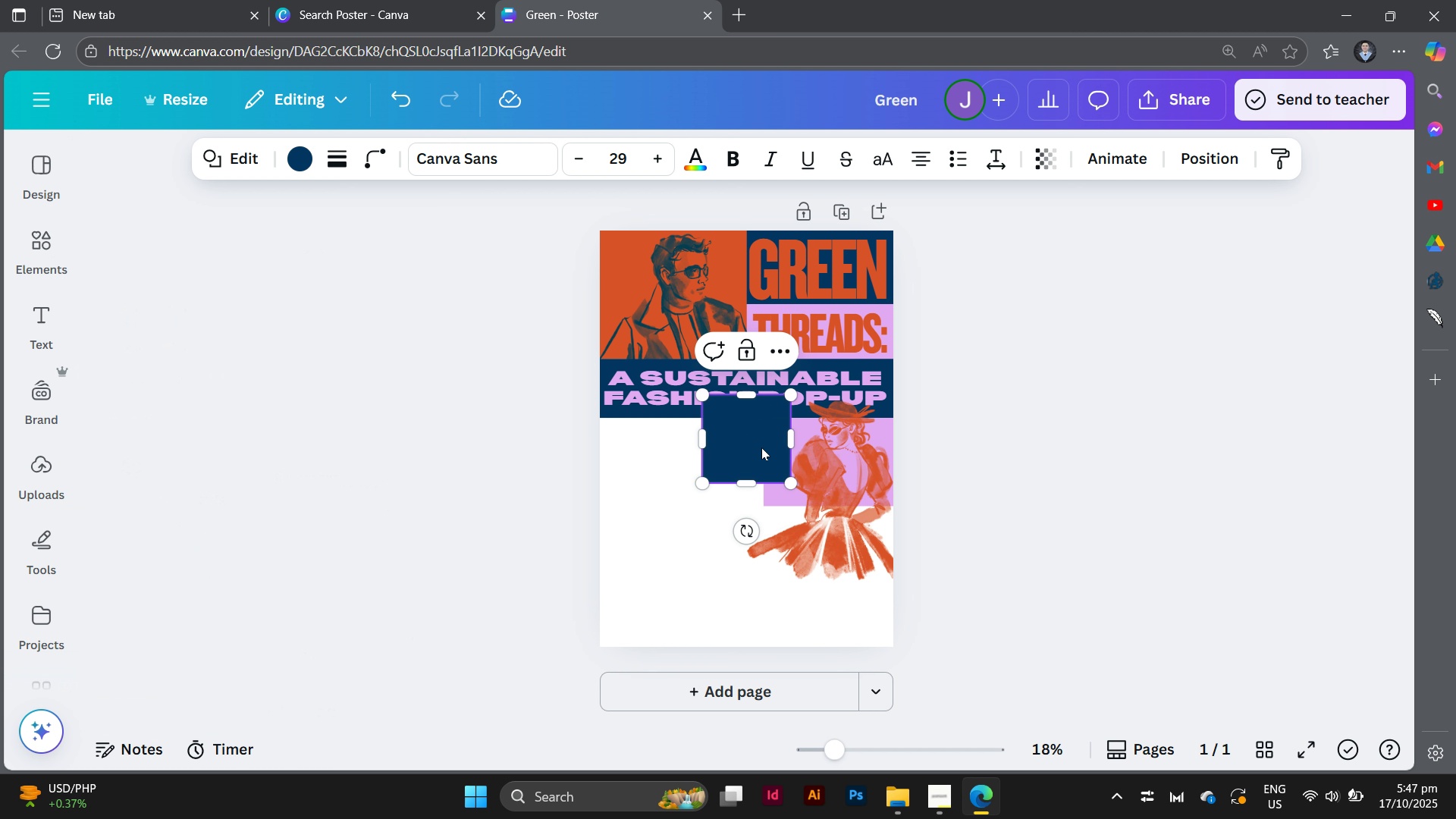 
left_click_drag(start_coordinate=[761, 447], to_coordinate=[735, 473])
 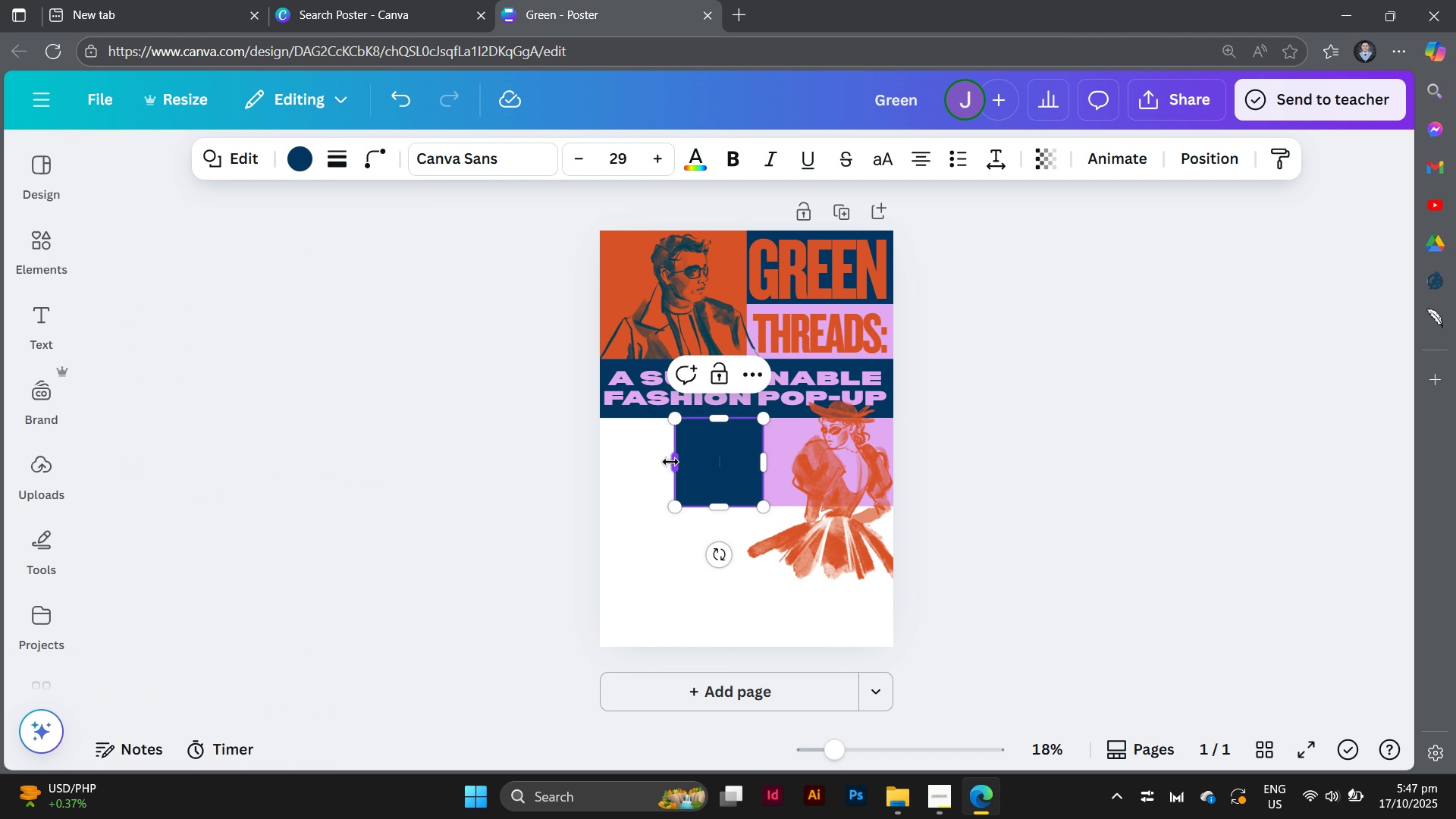 
left_click_drag(start_coordinate=[670, 462], to_coordinate=[591, 475])
 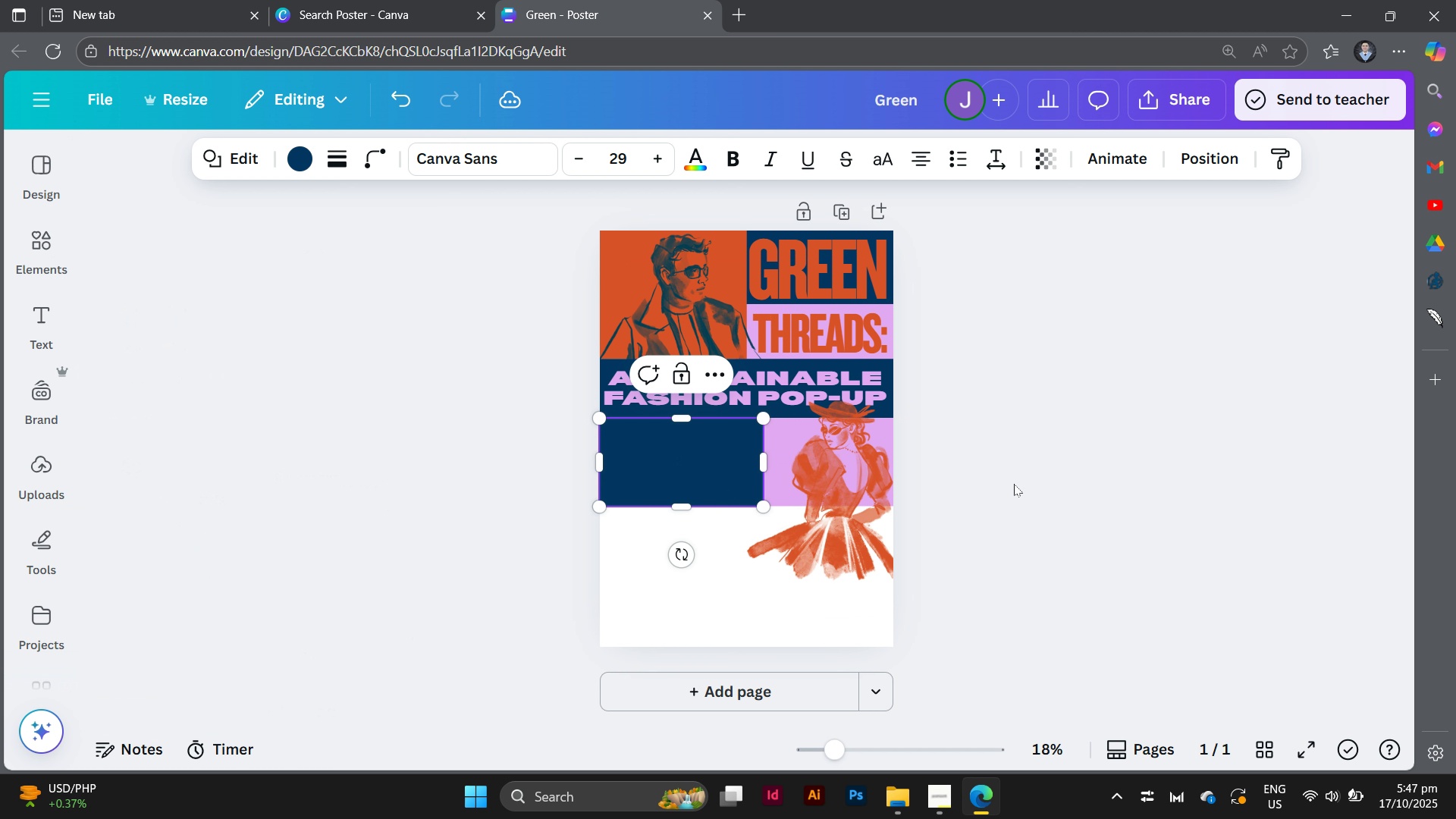 
left_click([1014, 484])
 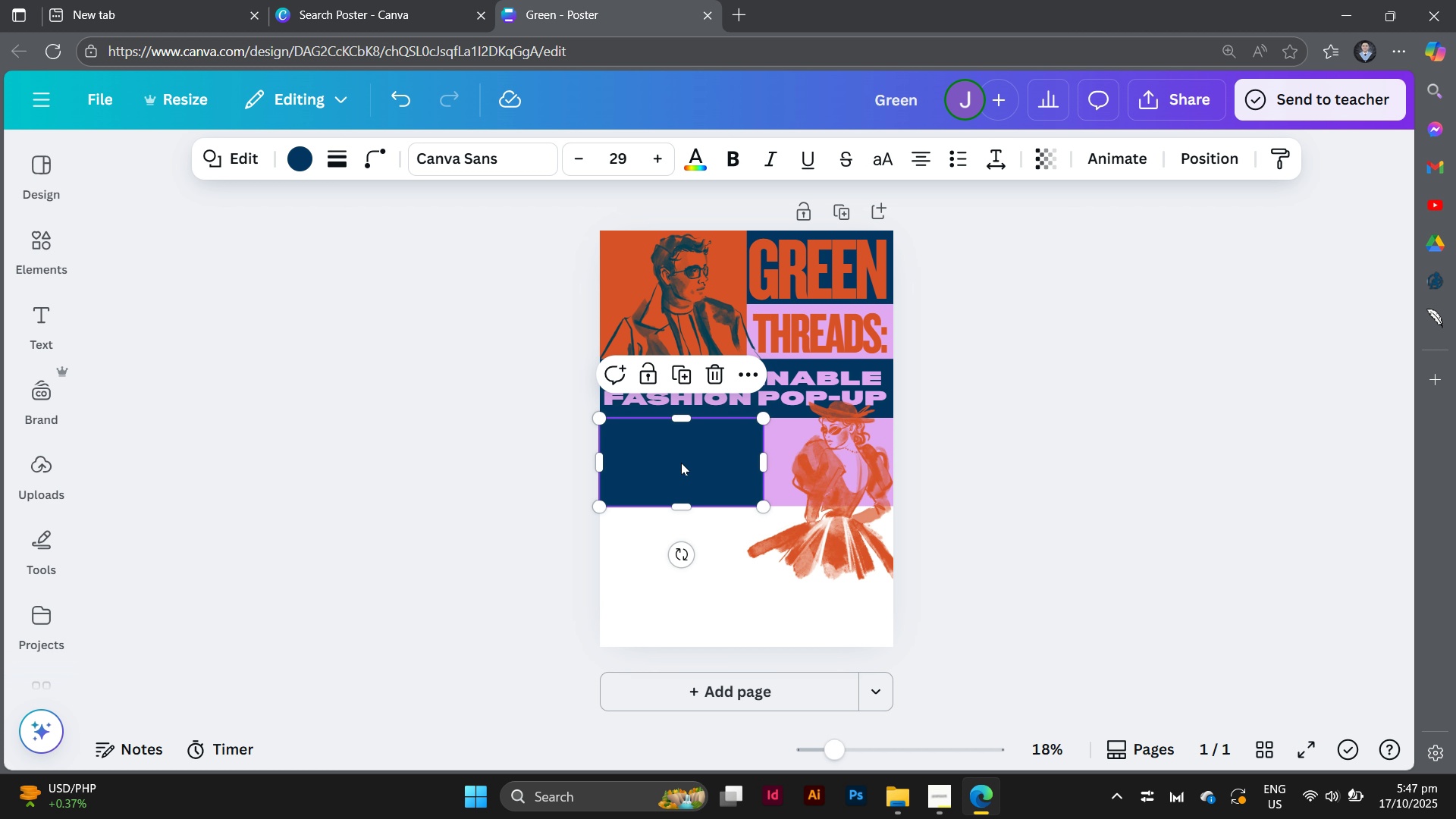 
left_click([681, 463])
 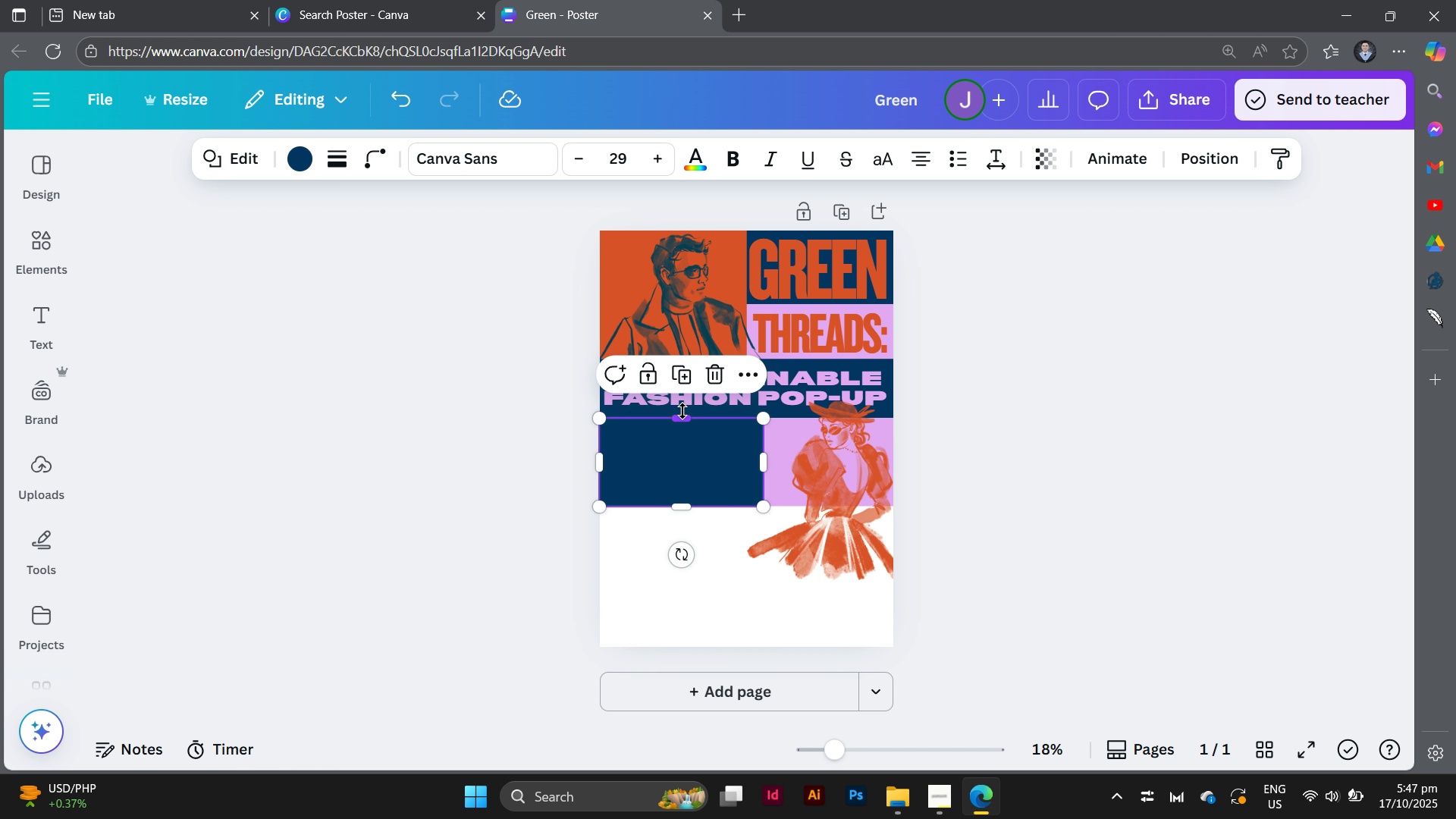 
left_click_drag(start_coordinate=[682, 411], to_coordinate=[682, 407])
 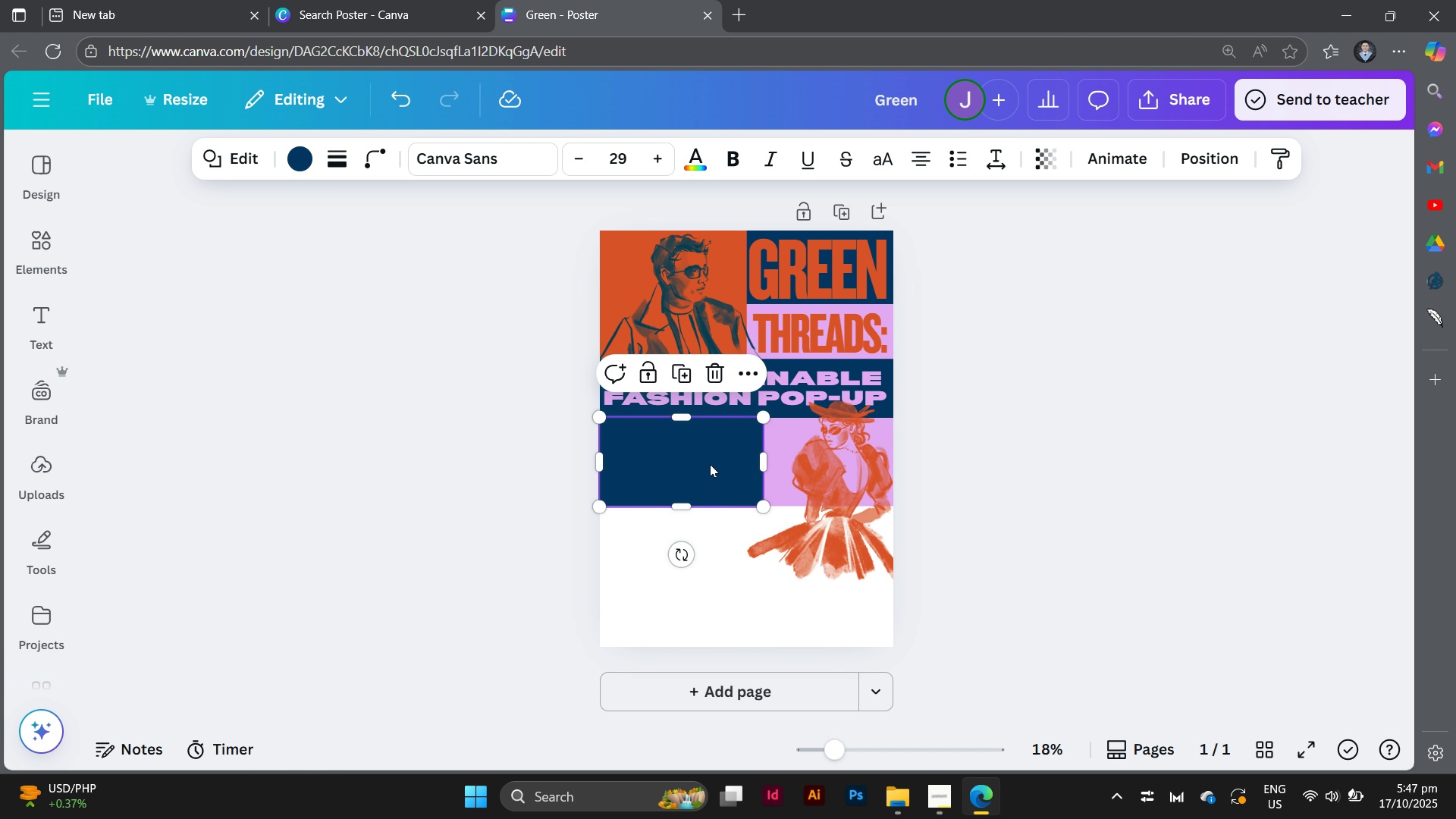 
right_click([710, 464])
 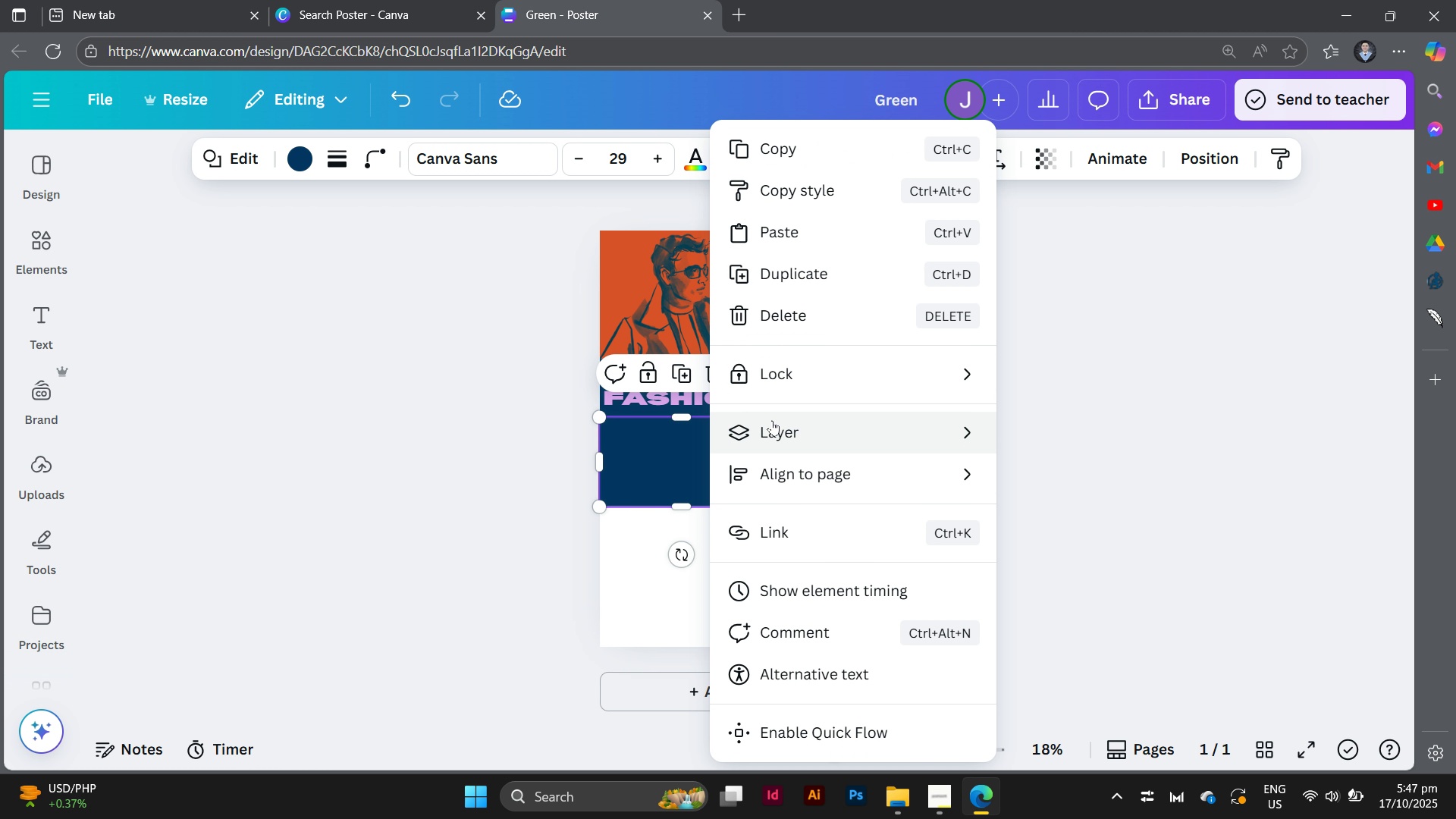 
left_click([772, 420])
 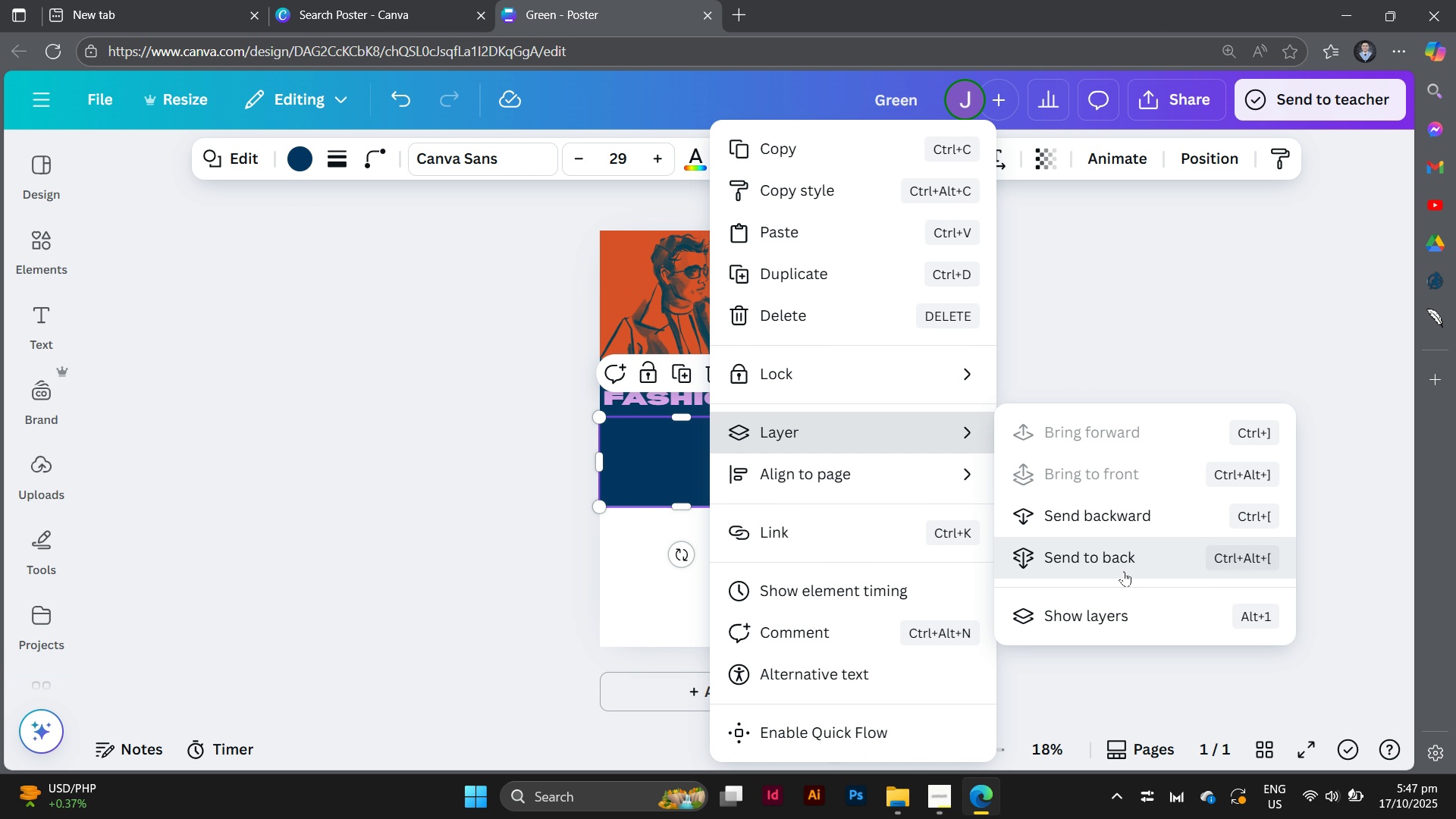 
left_click([1124, 571])
 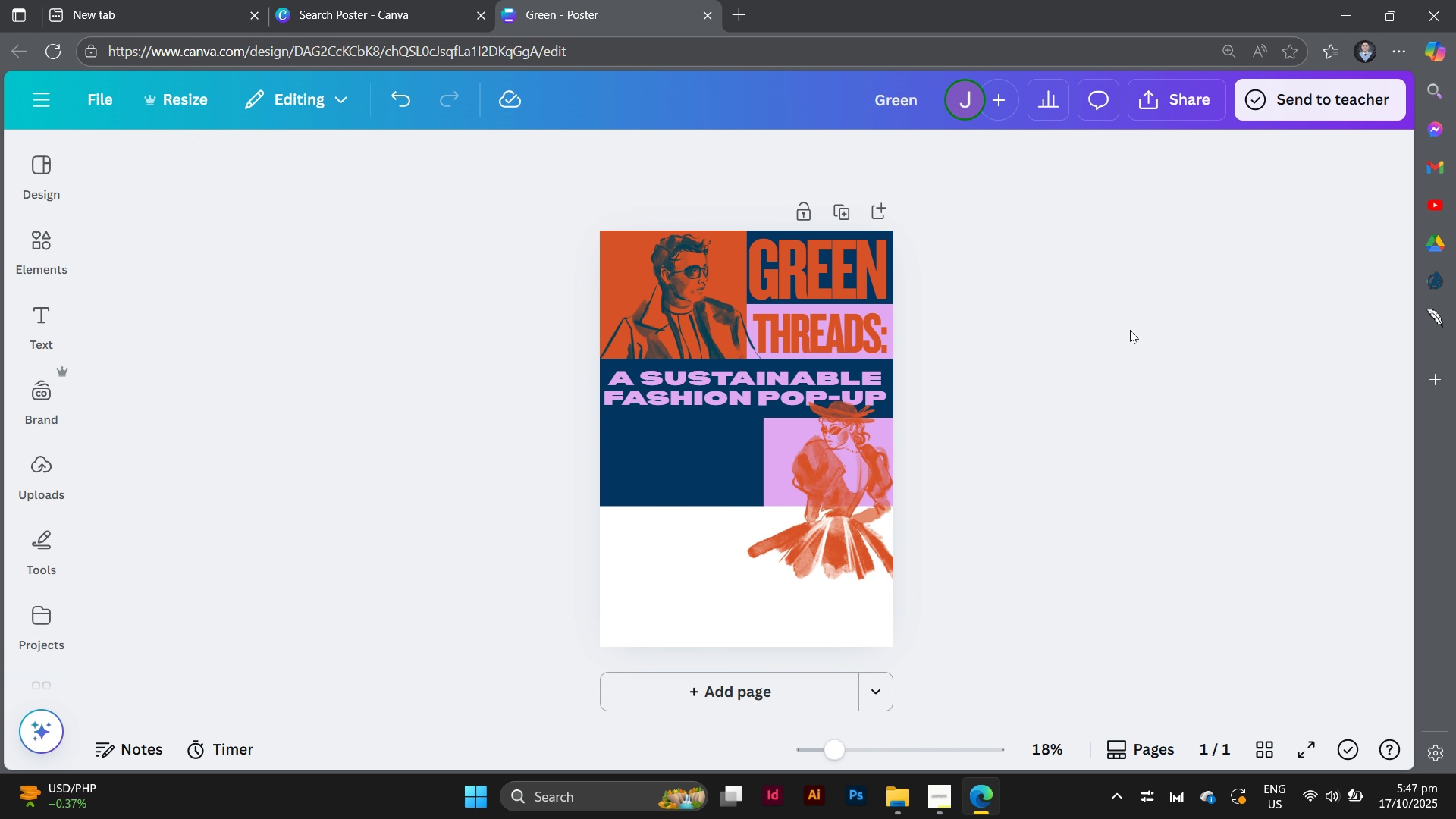 
left_click([1130, 330])
 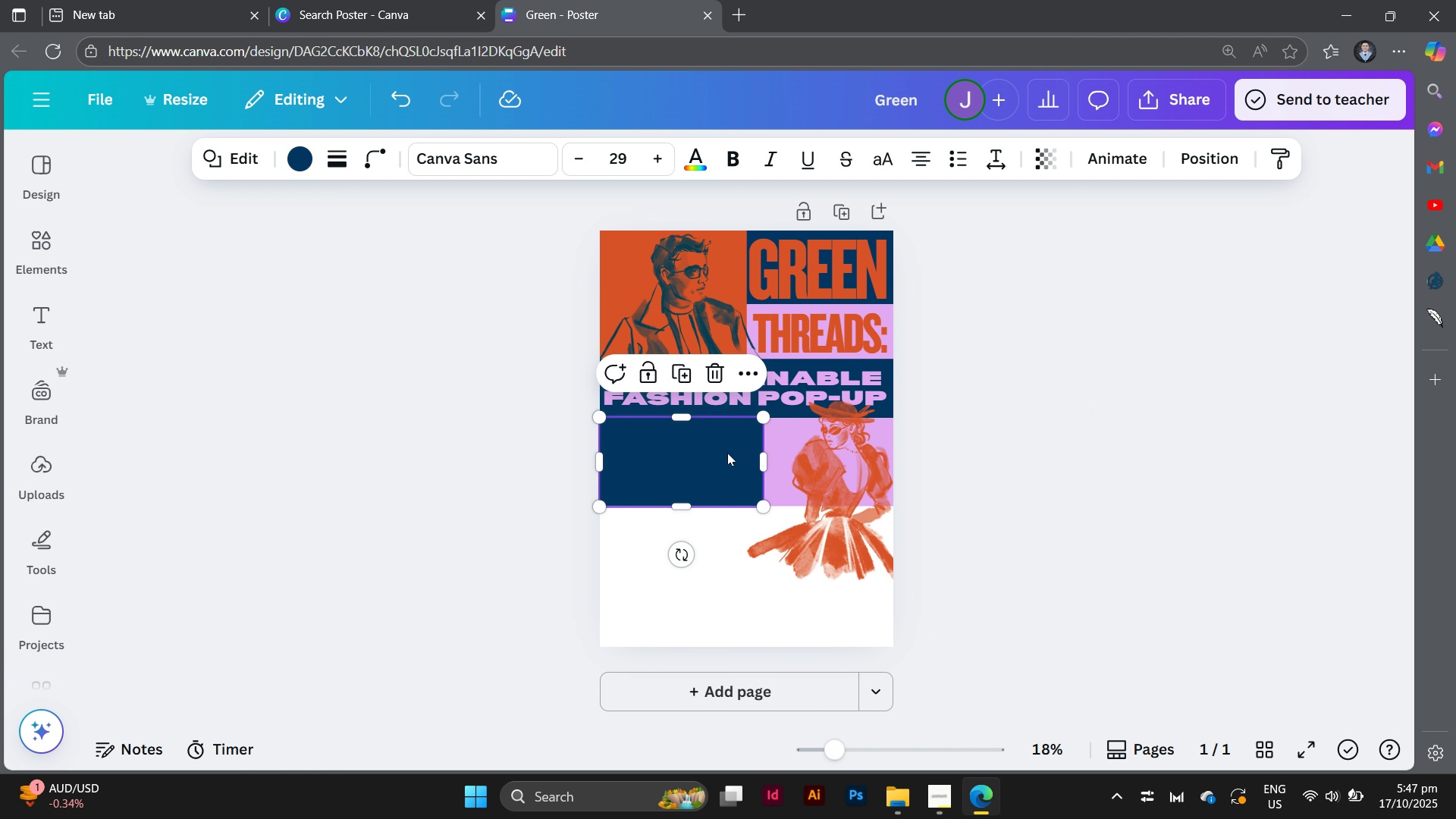 
left_click([727, 453])
 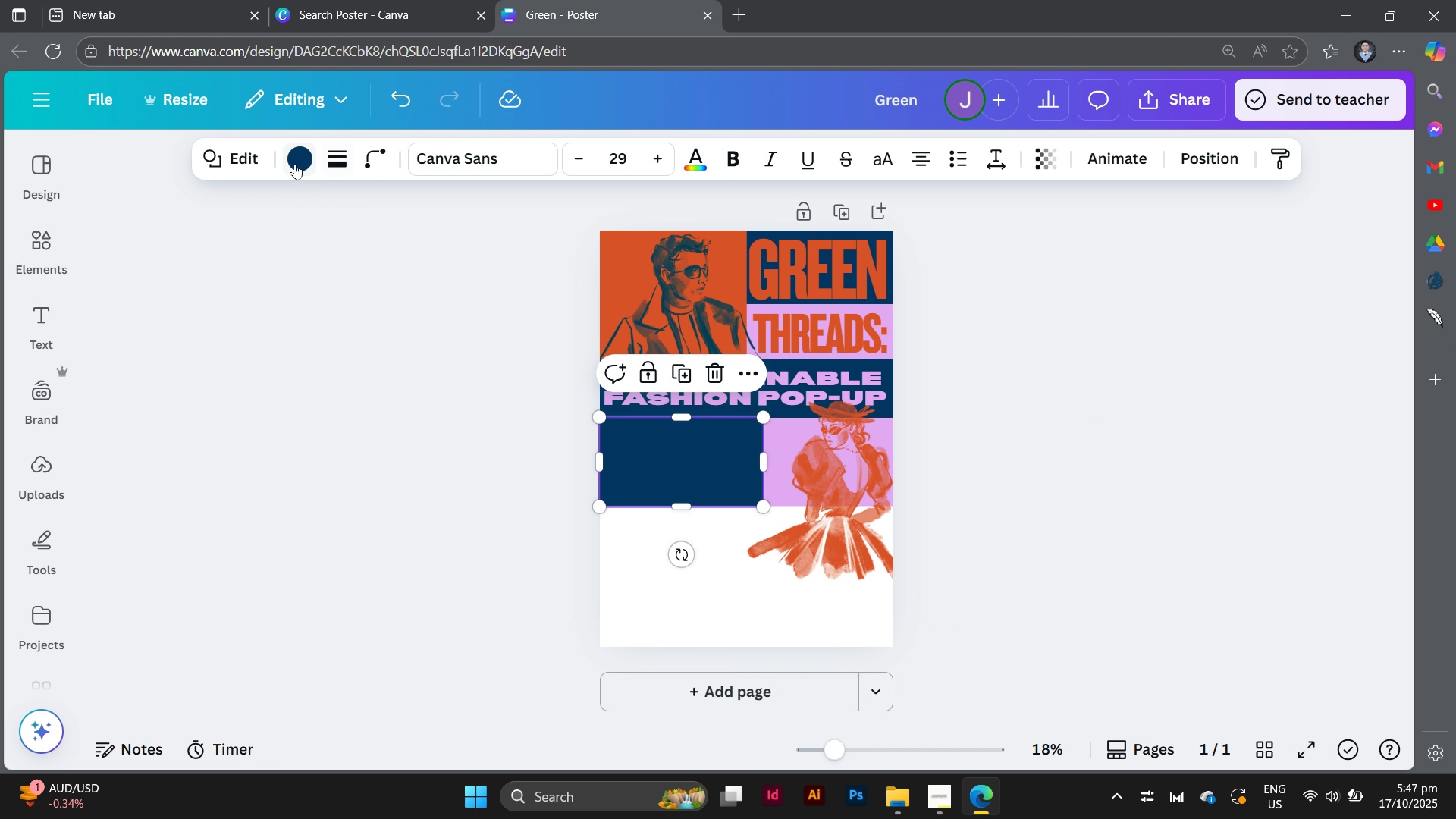 
left_click([295, 164])
 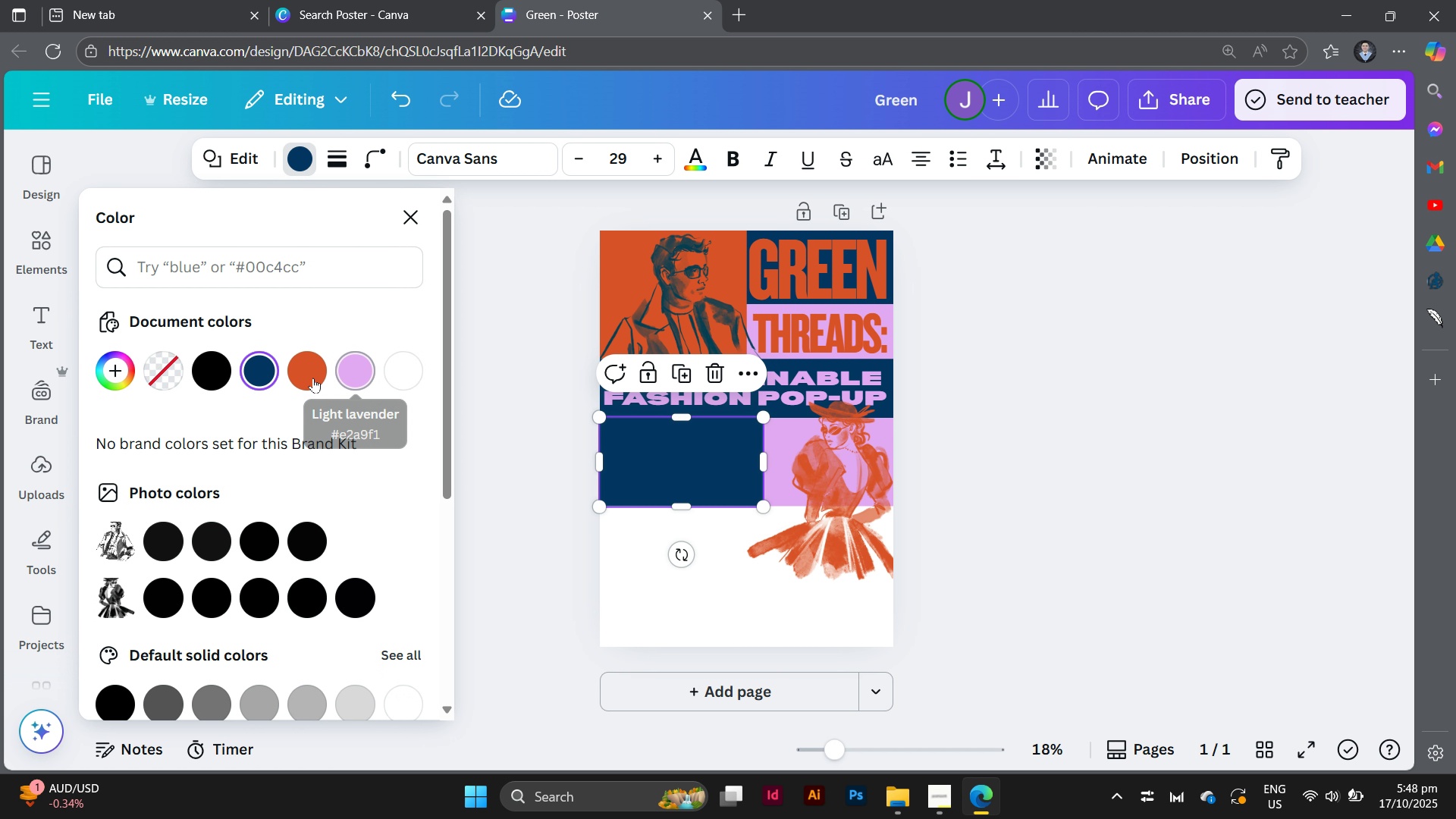 
left_click([309, 376])
 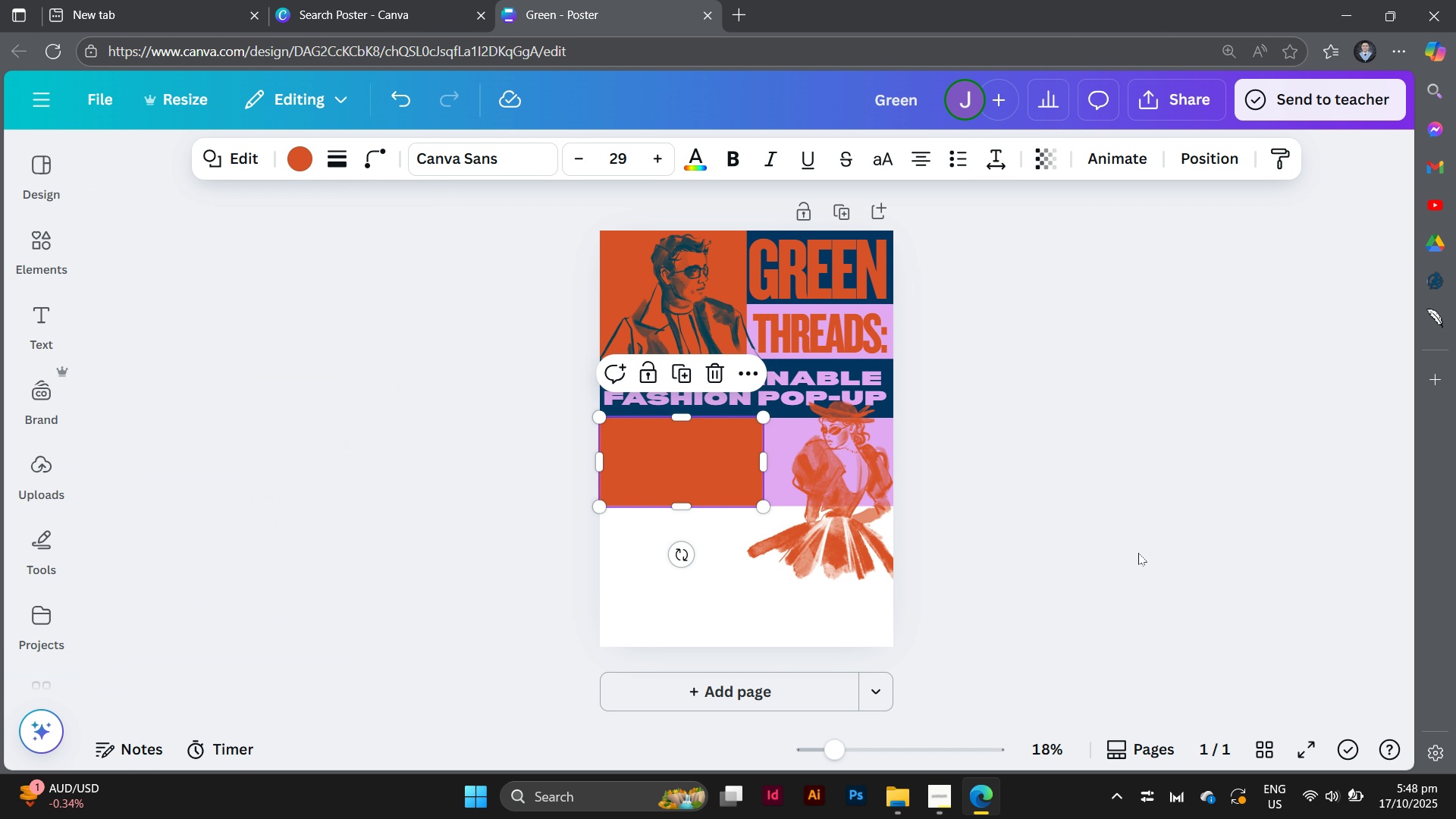 
double_click([1138, 553])
 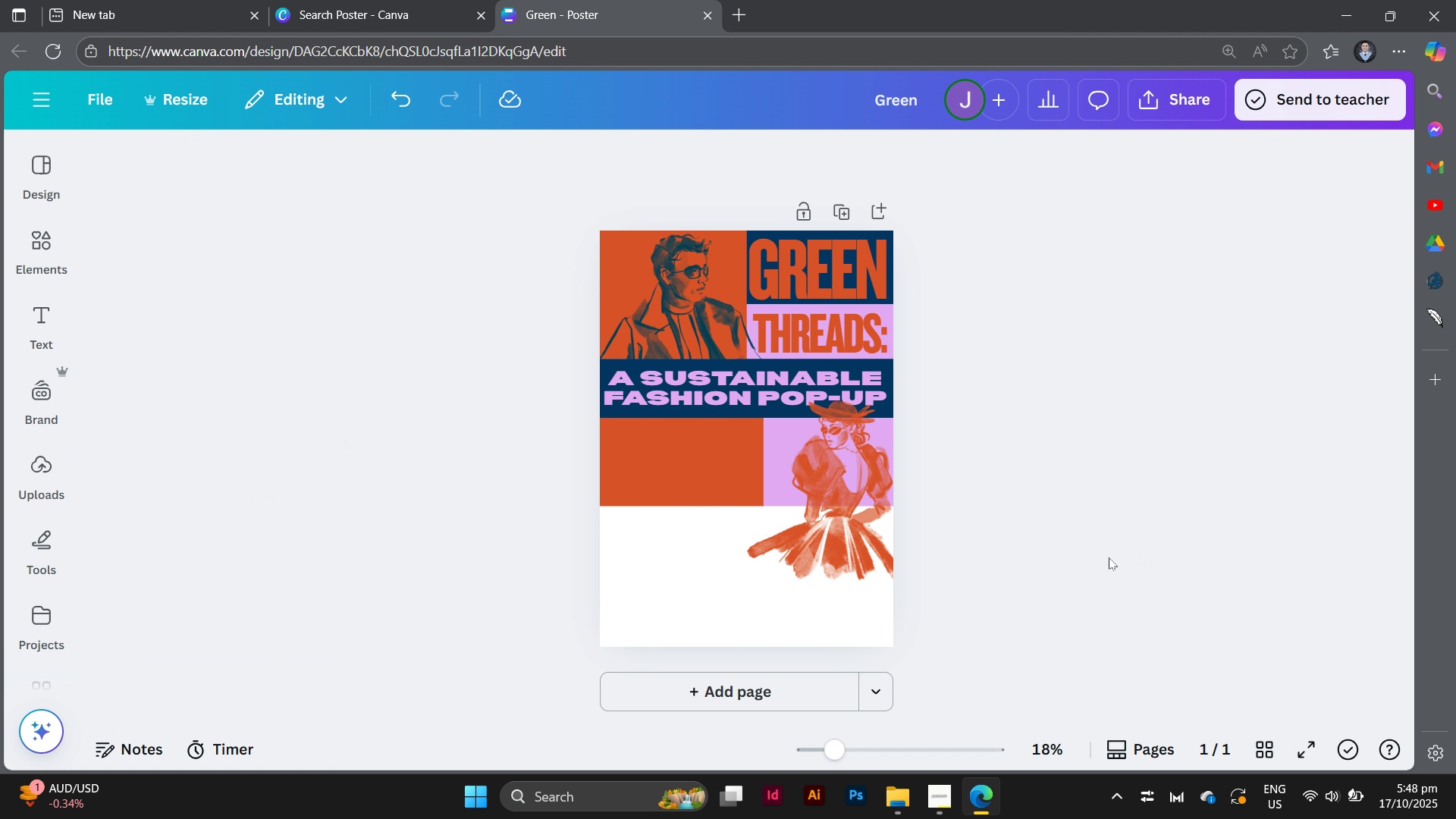 
left_click([730, 482])
 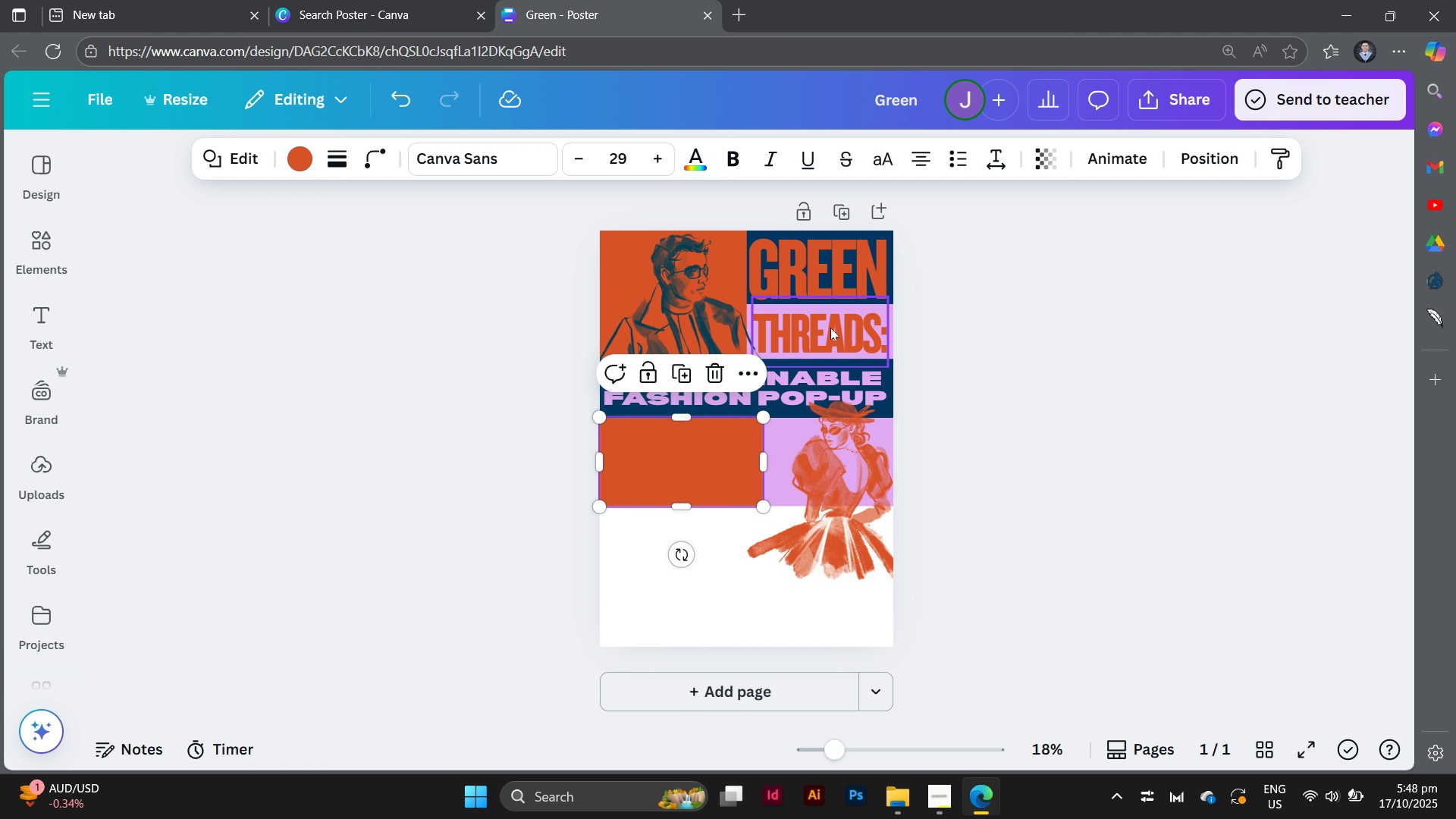 
left_click([831, 332])
 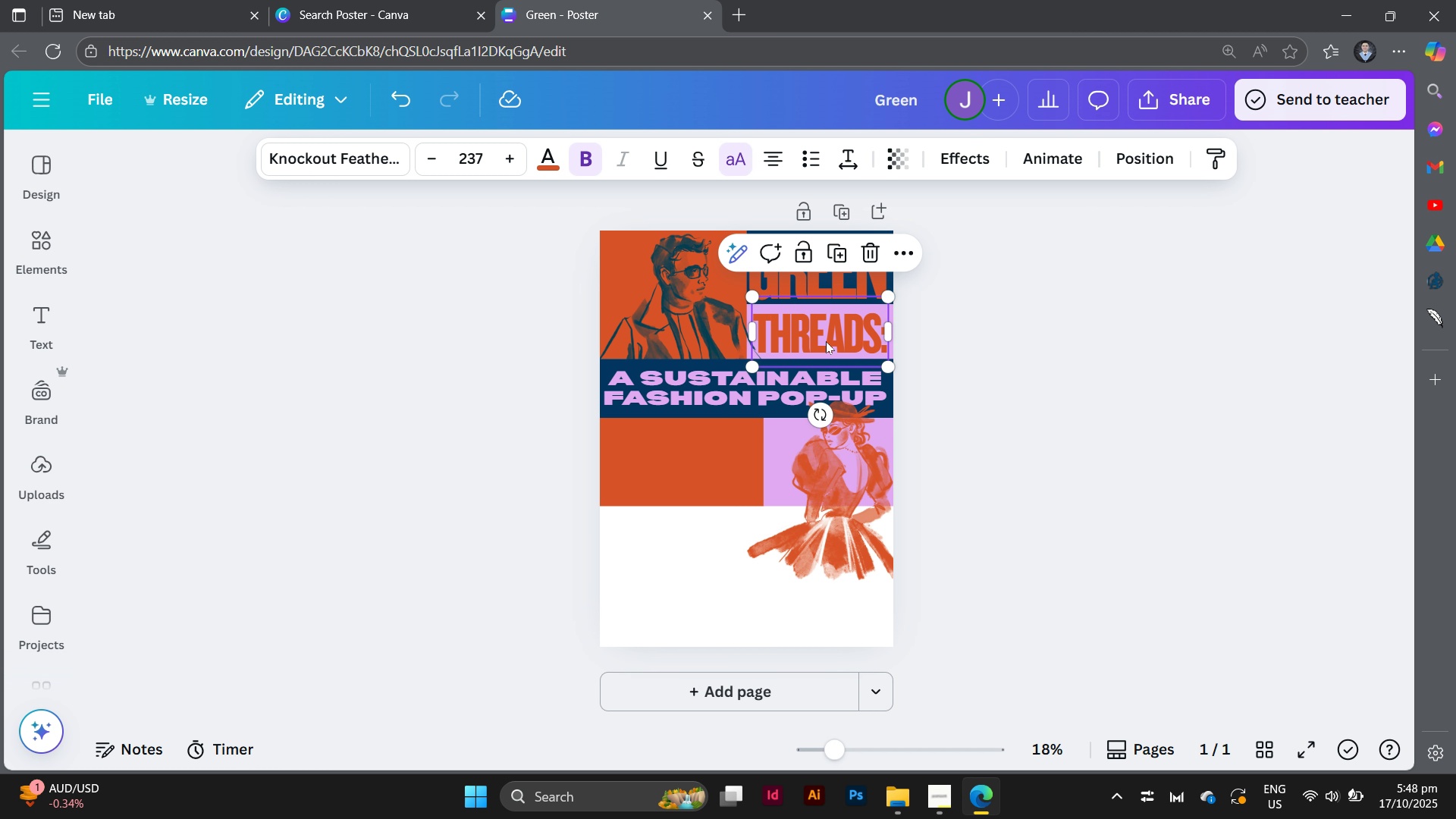 
hold_key(key=AltLeft, duration=2.26)
left_click_drag(start_coordinate=[831, 332], to_coordinate=[692, 450])
 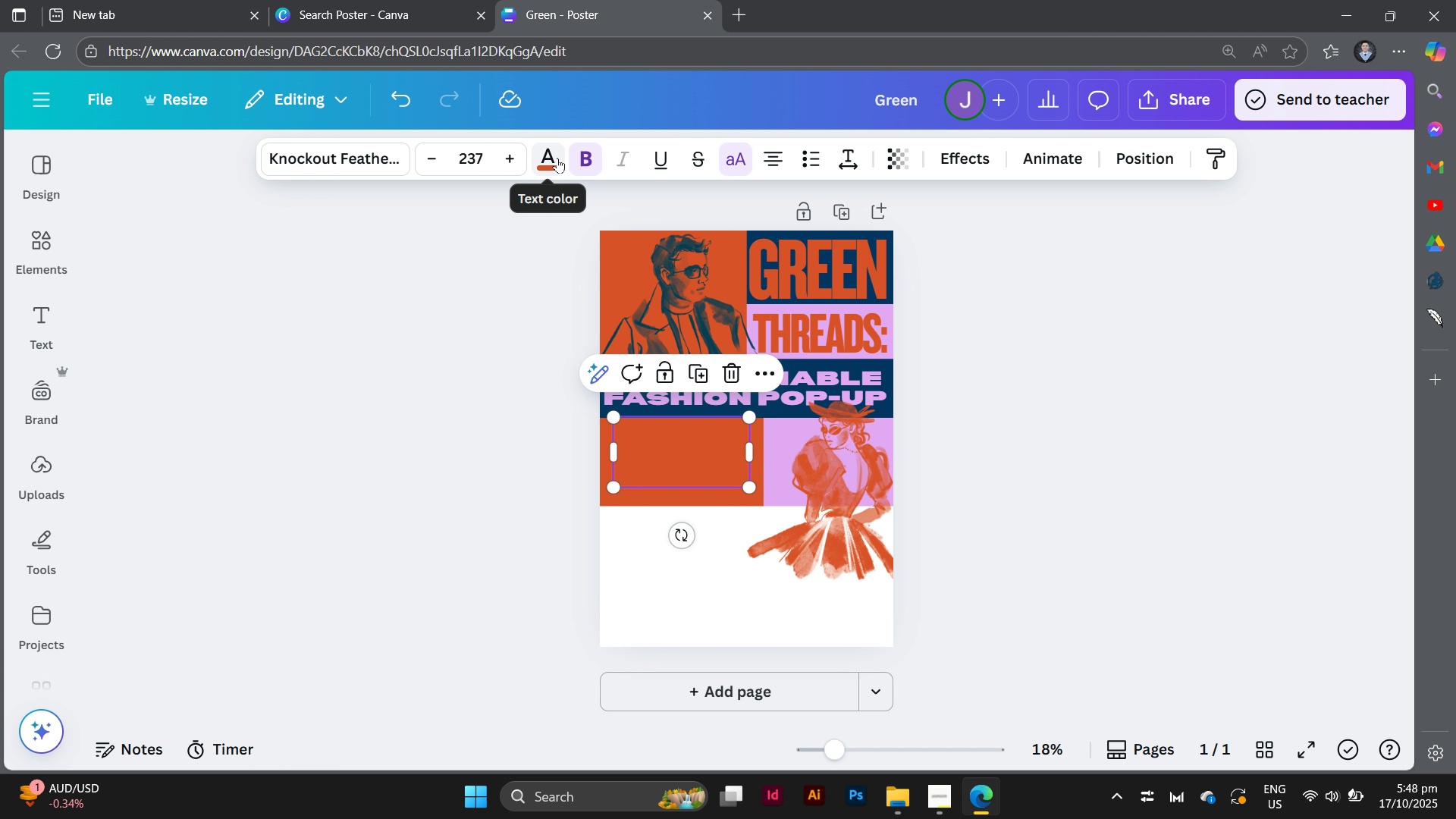 
left_click([557, 158])
 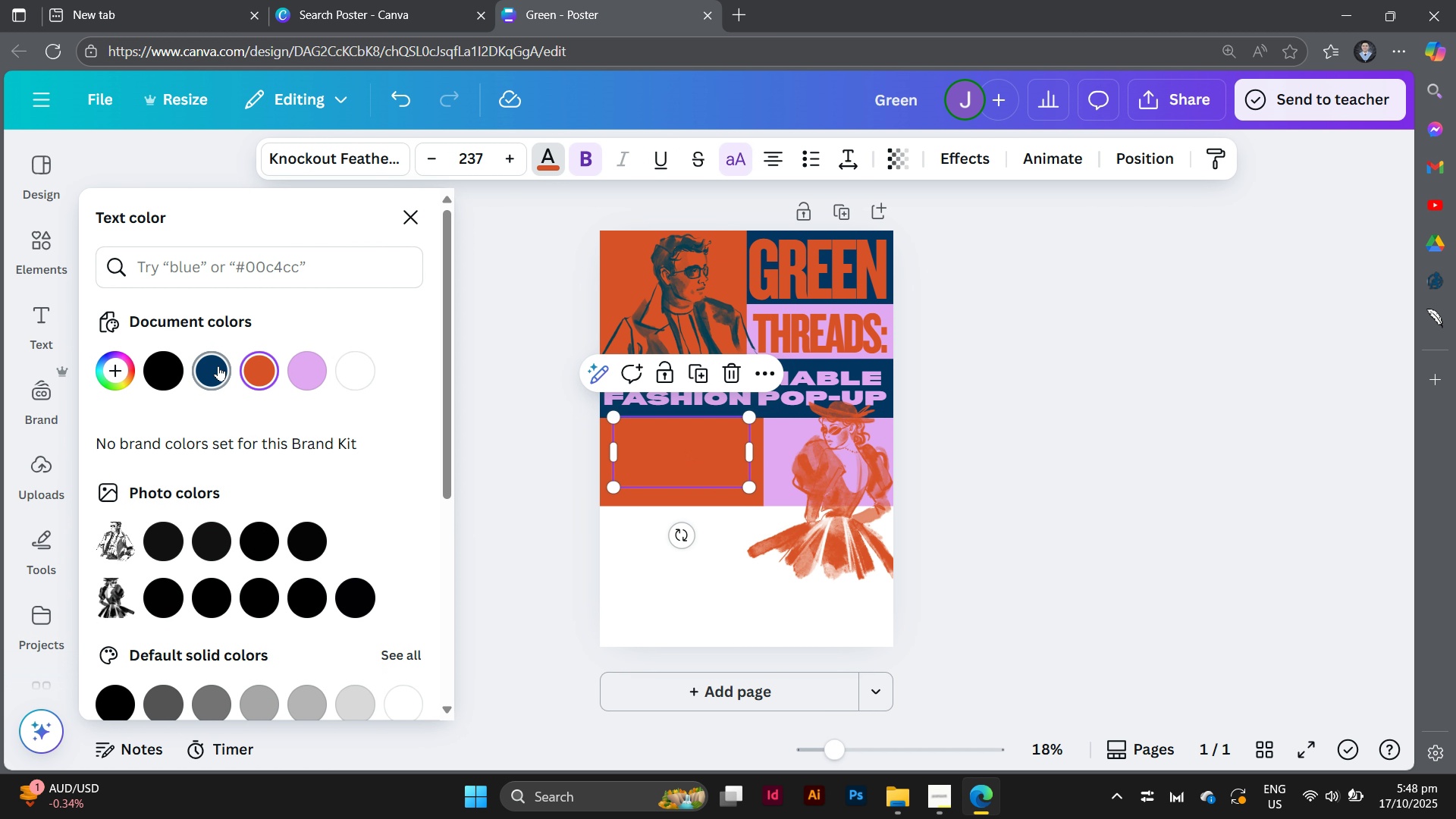 
left_click([218, 366])
 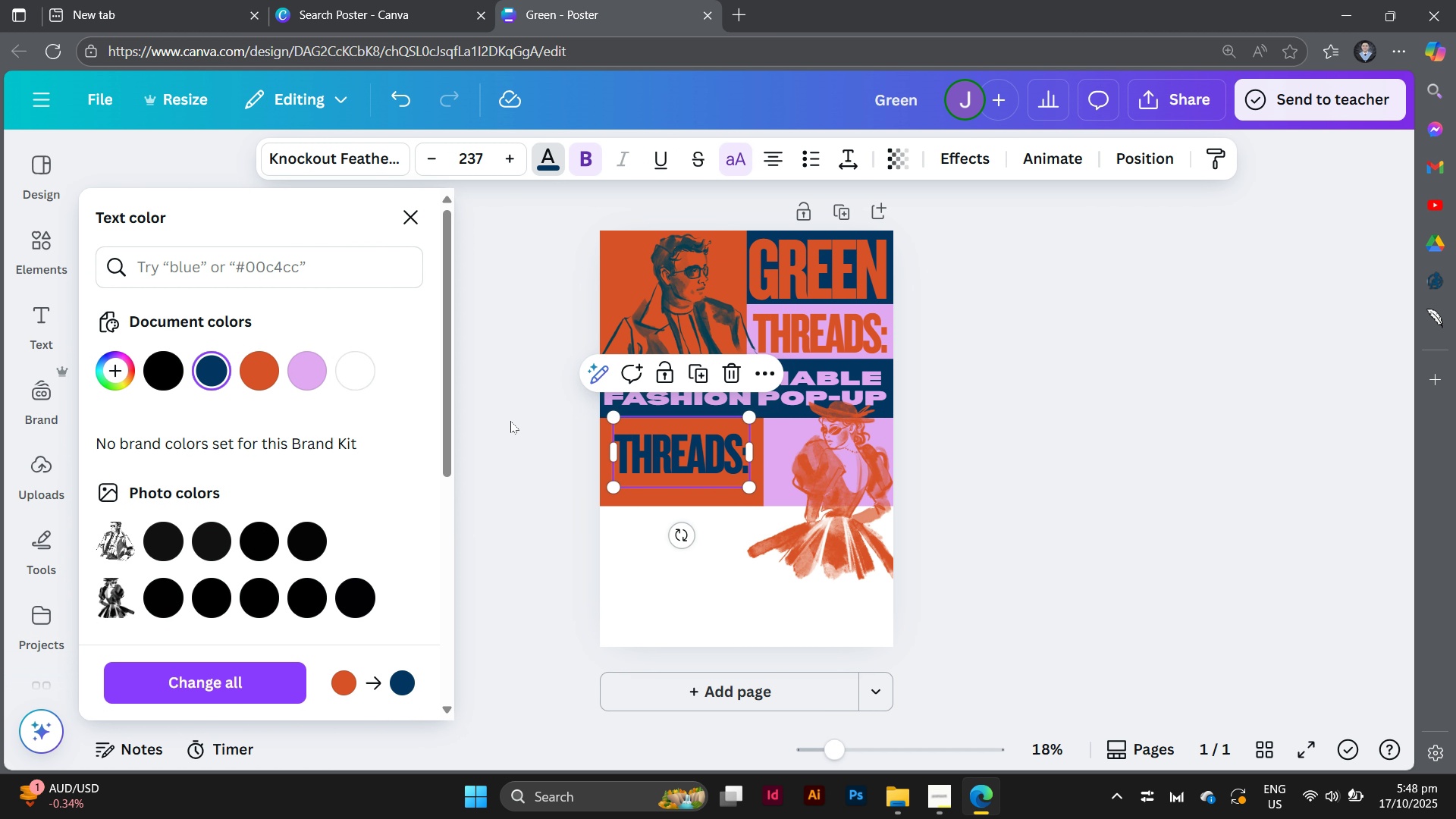 
left_click([510, 421])
 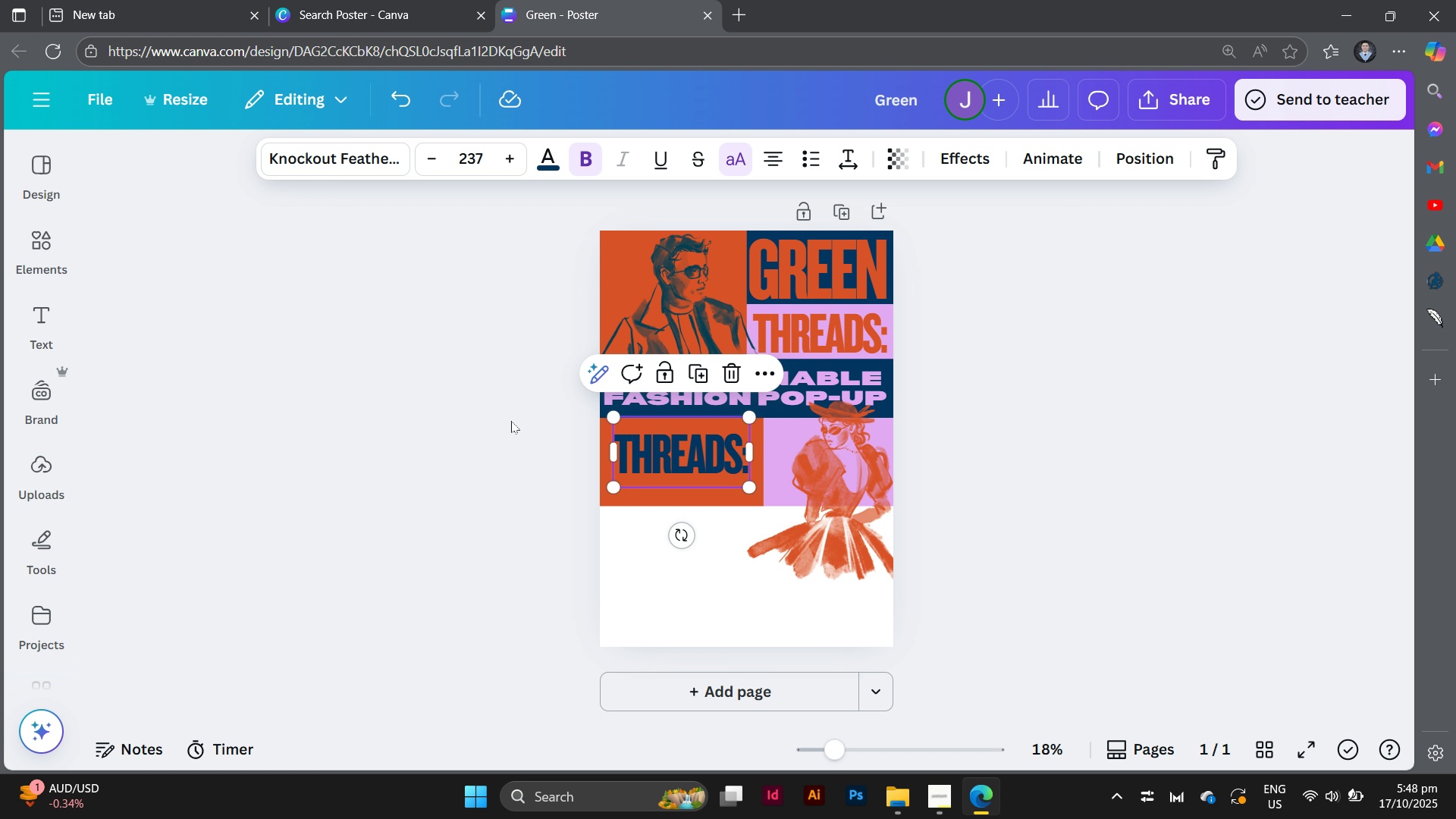 
wait(17.94)
 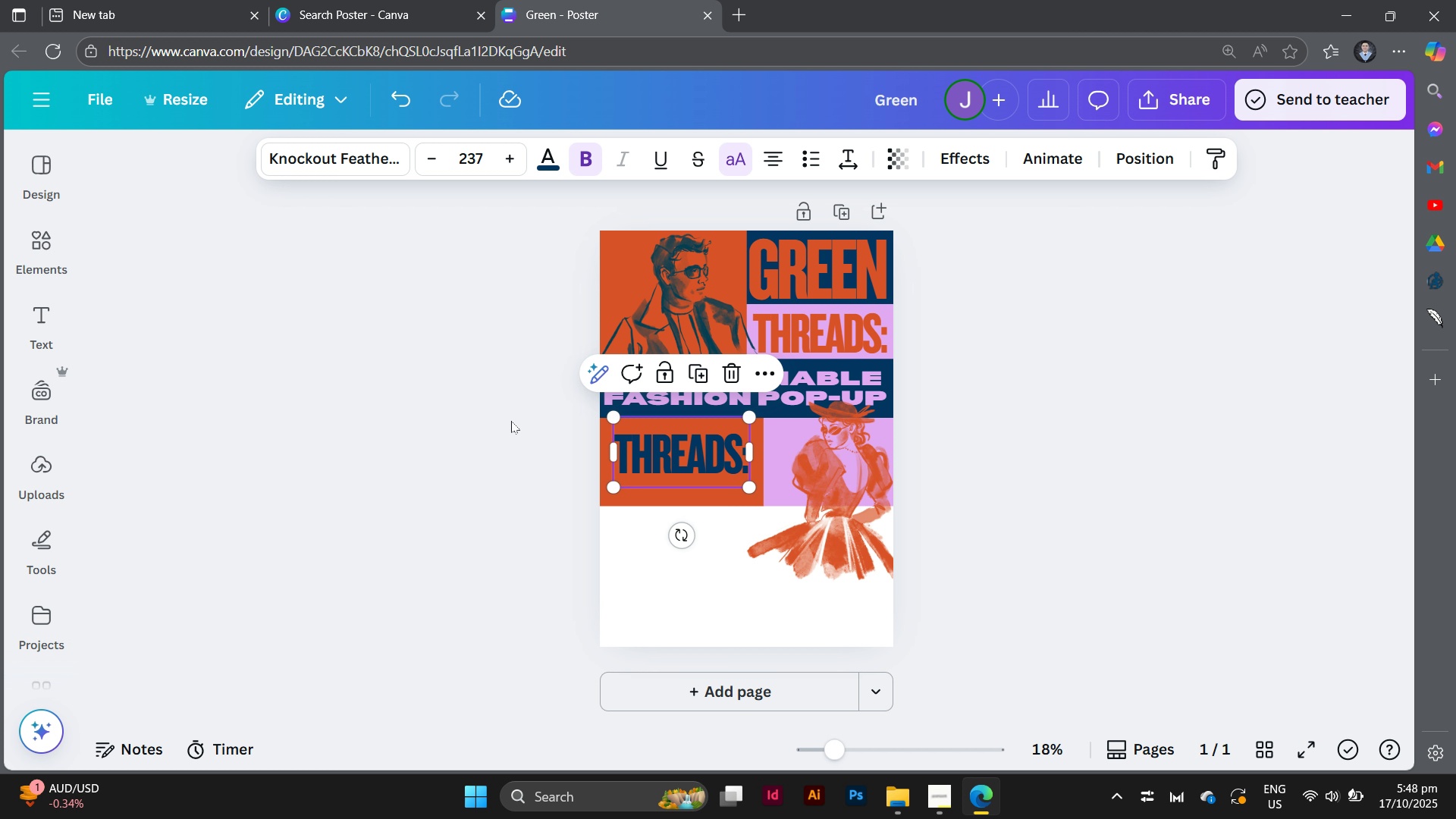 
left_click([935, 795])